 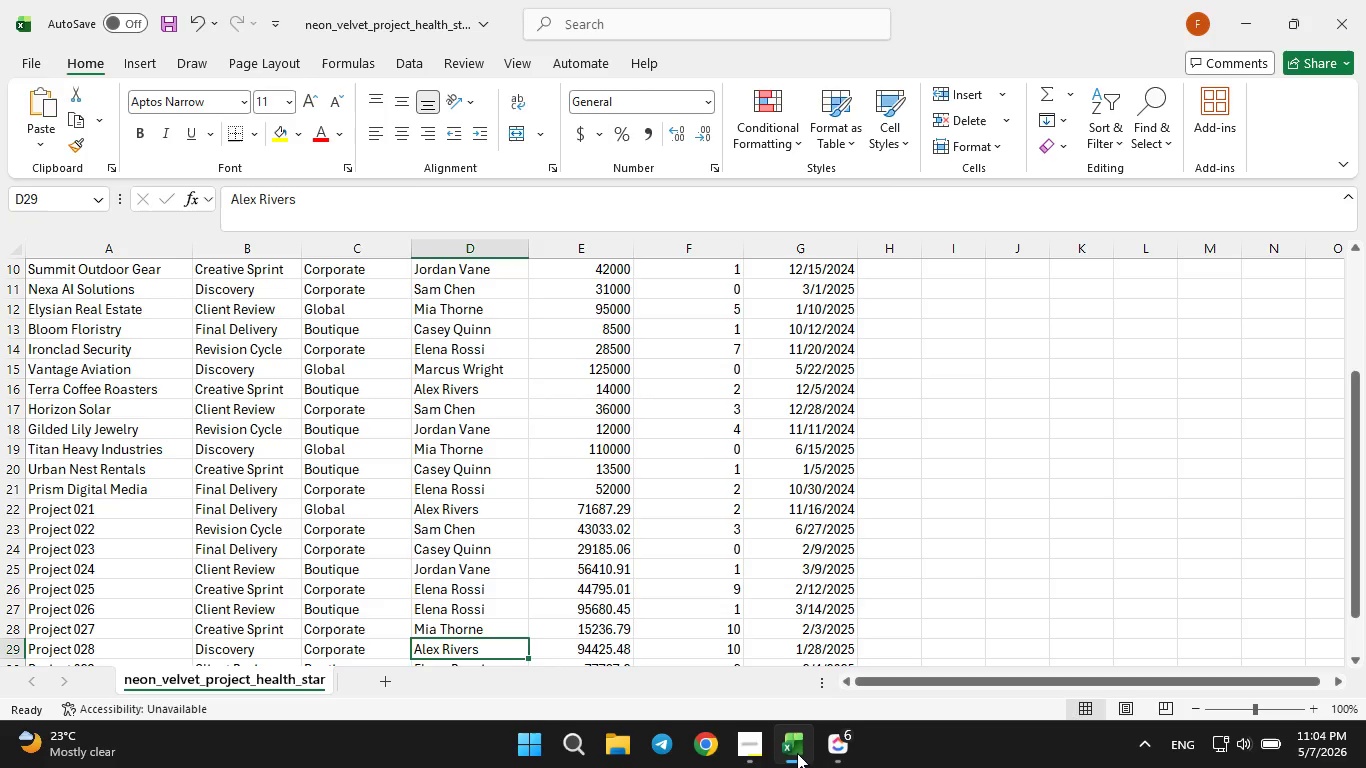 
left_click([838, 744])
 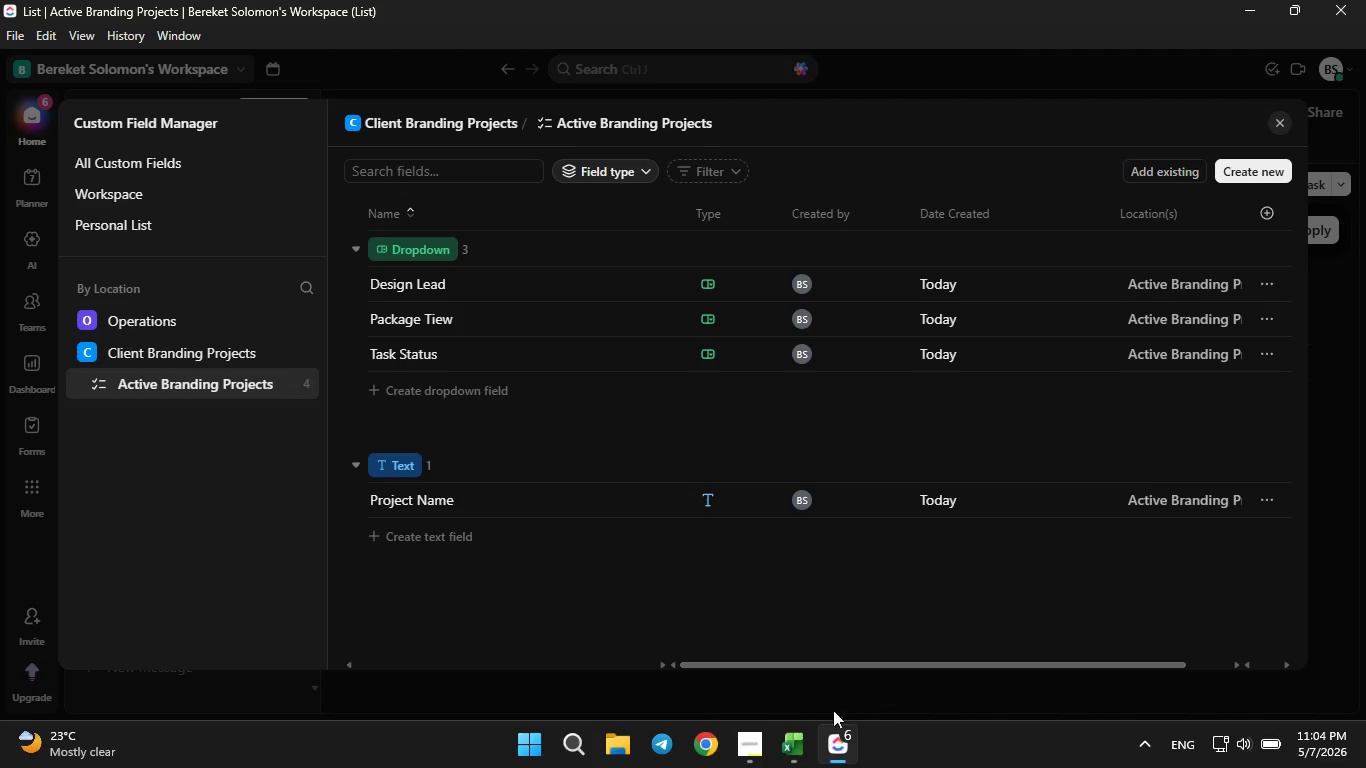 
left_click([791, 757])
 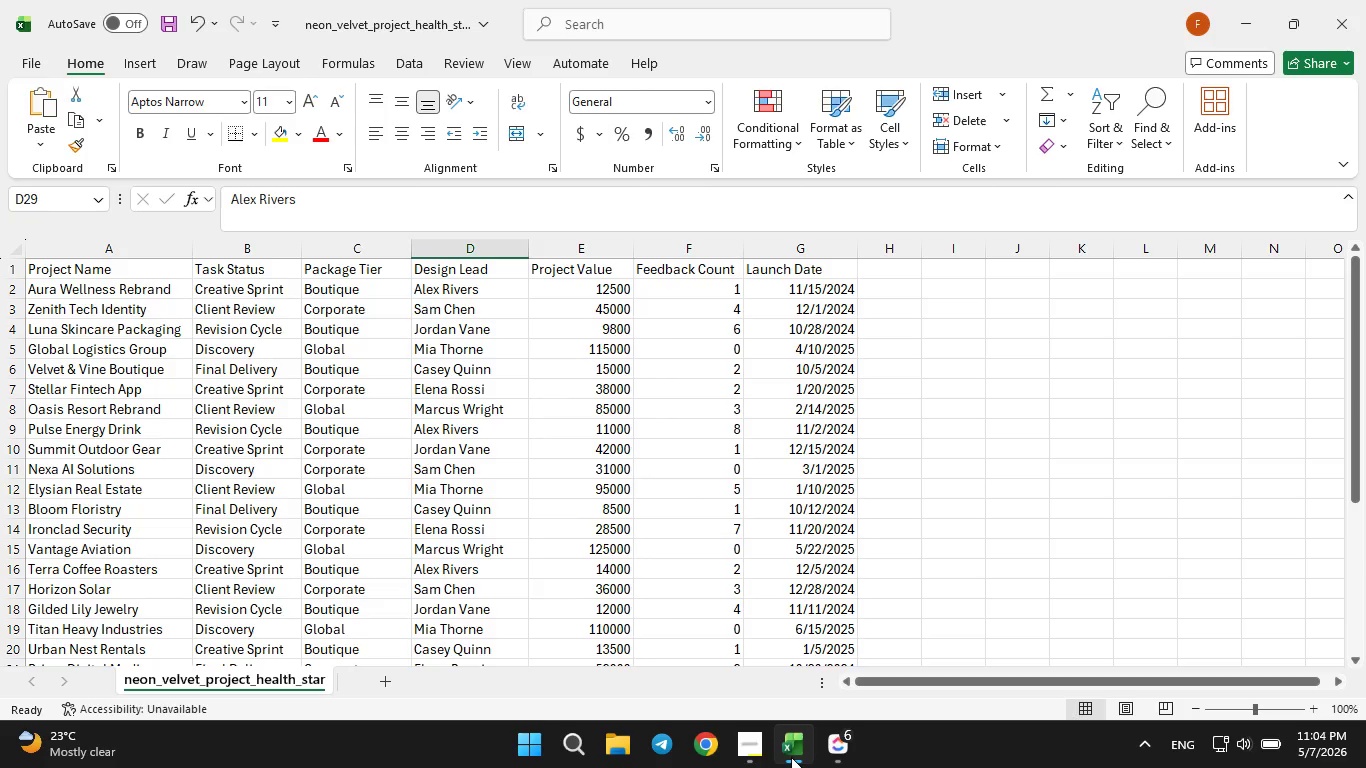 
left_click([791, 757])
 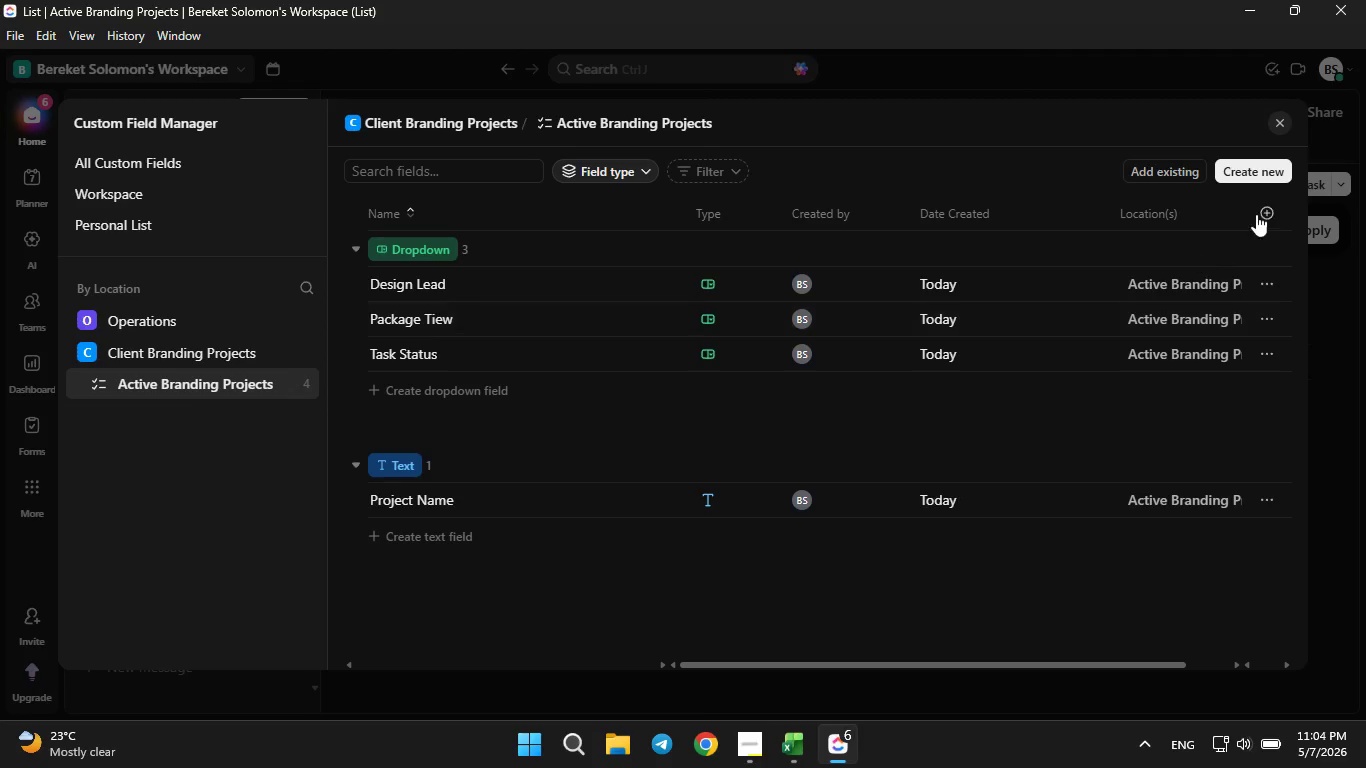 
left_click([1250, 179])
 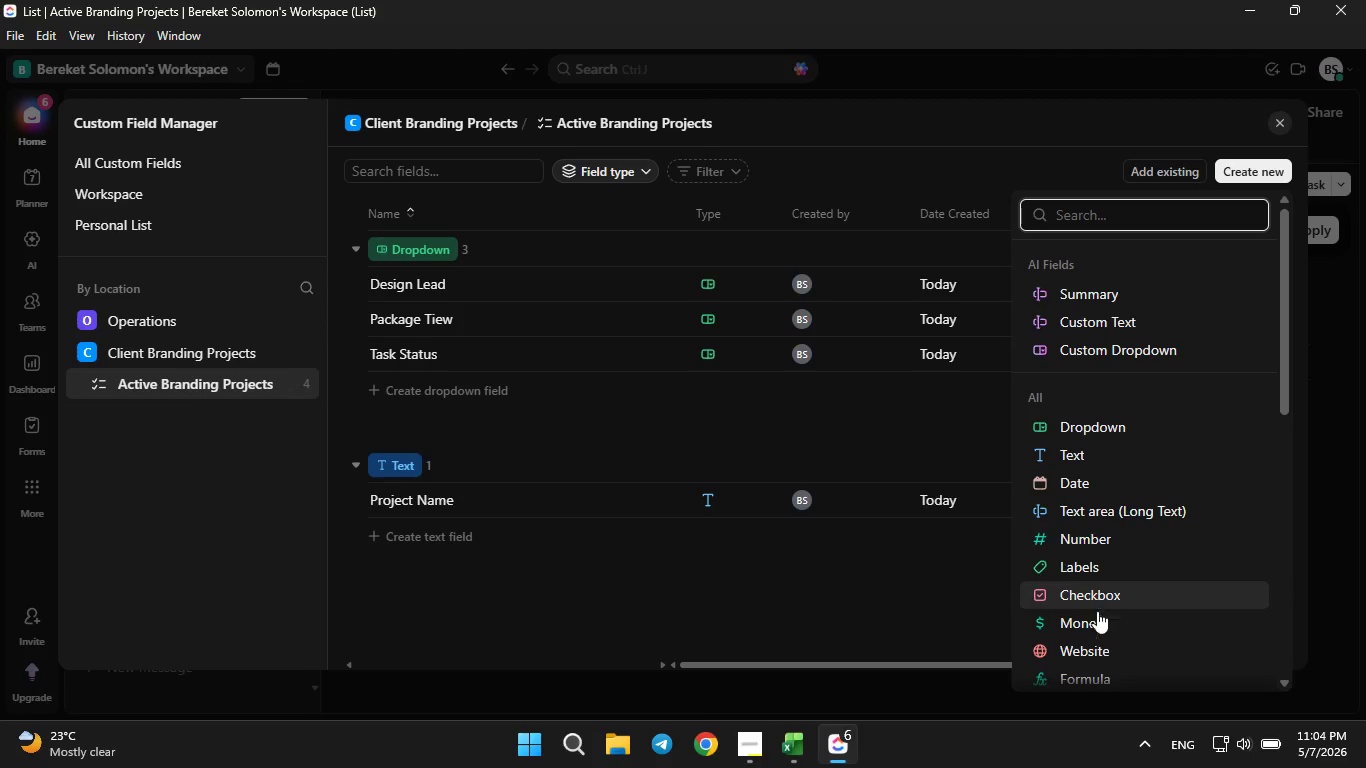 
left_click([1088, 627])
 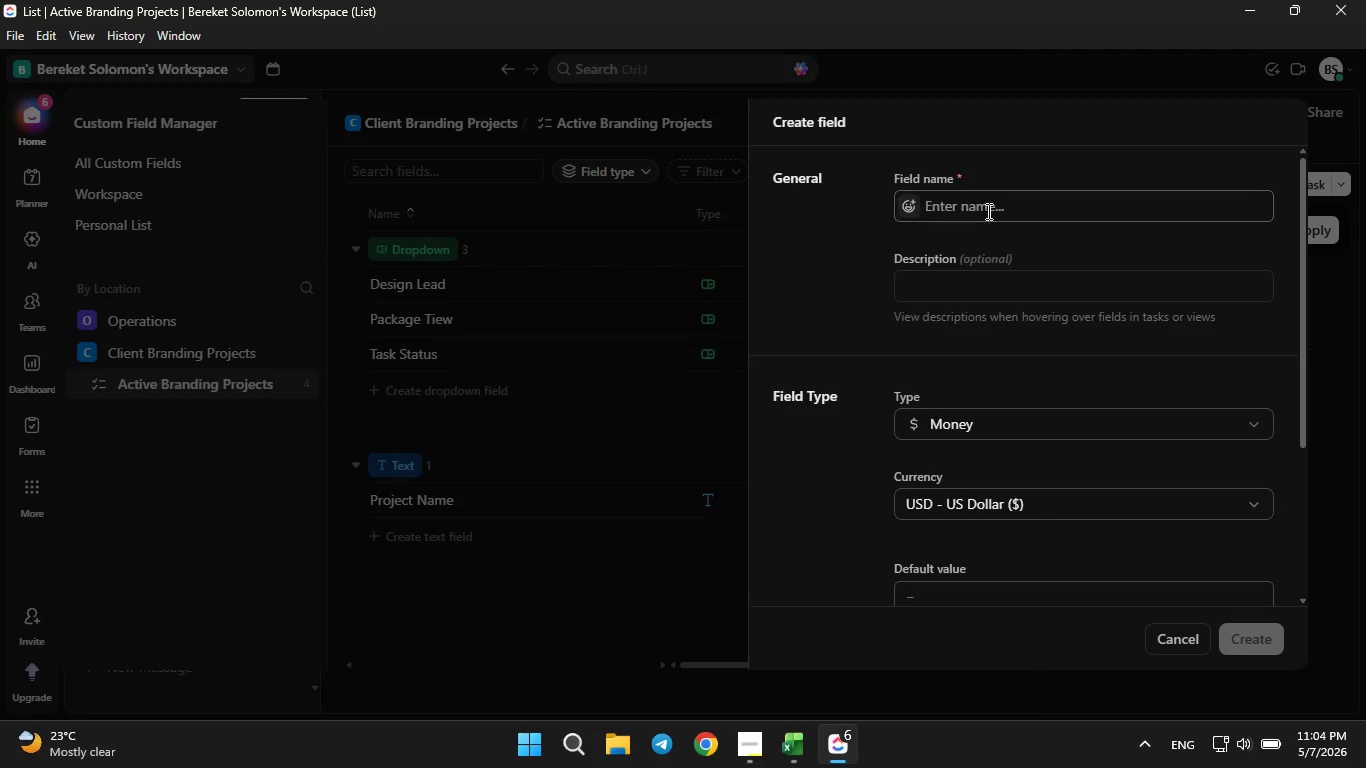 
left_click([985, 205])
 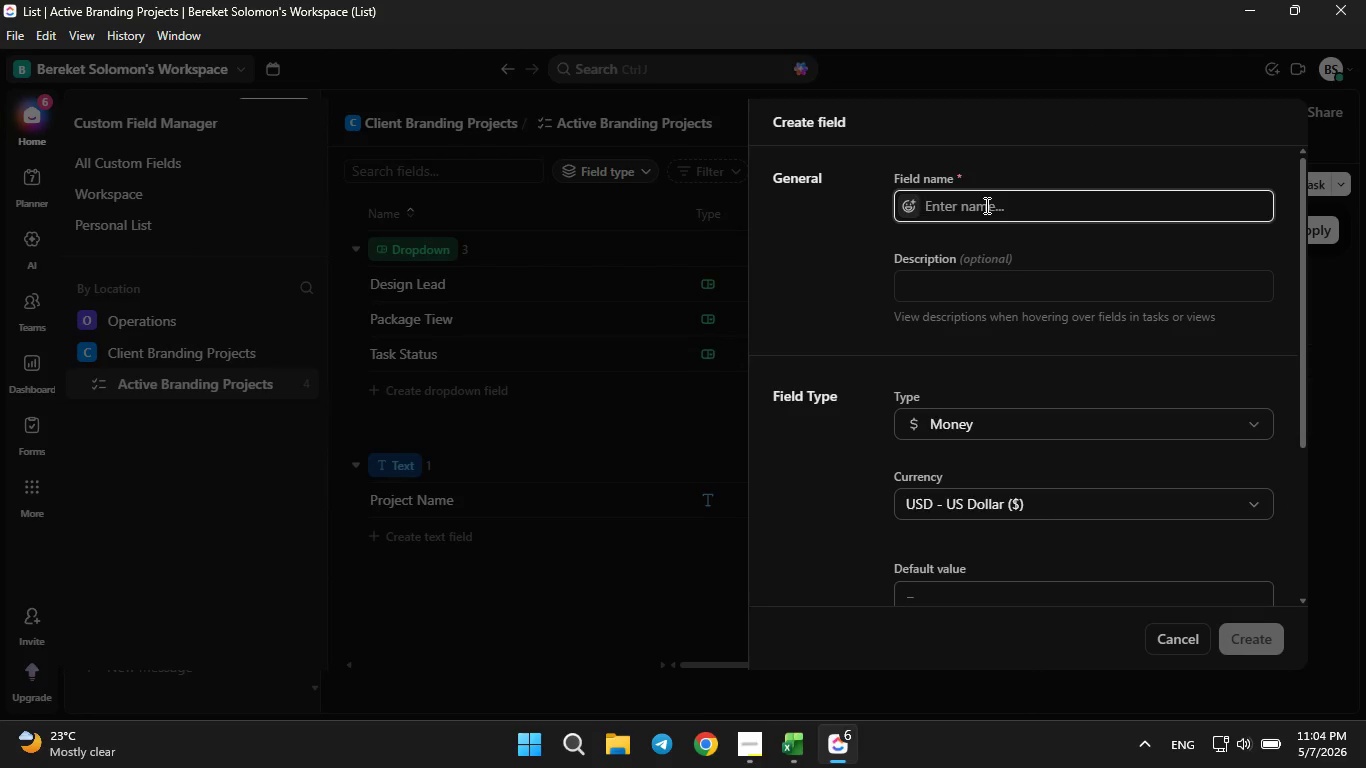 
type(Project Value)
 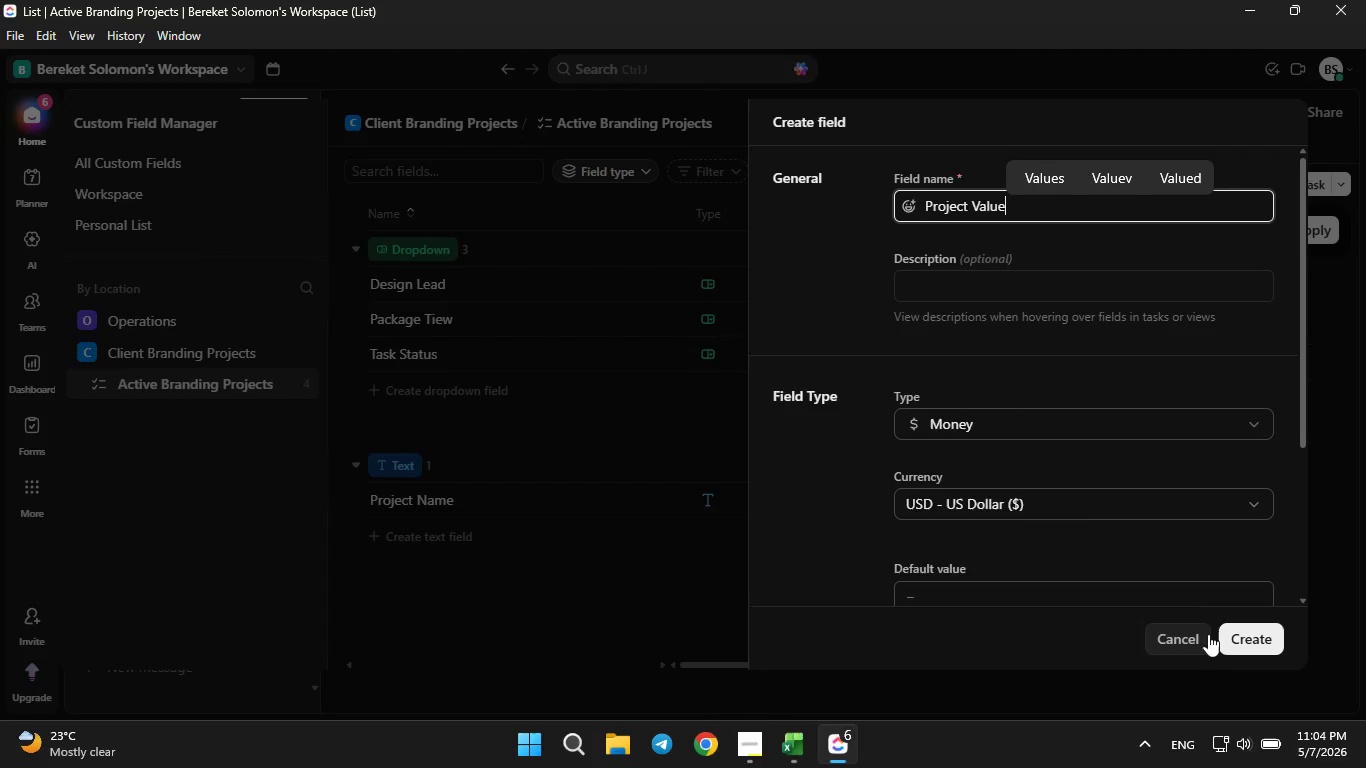 
left_click([1233, 645])
 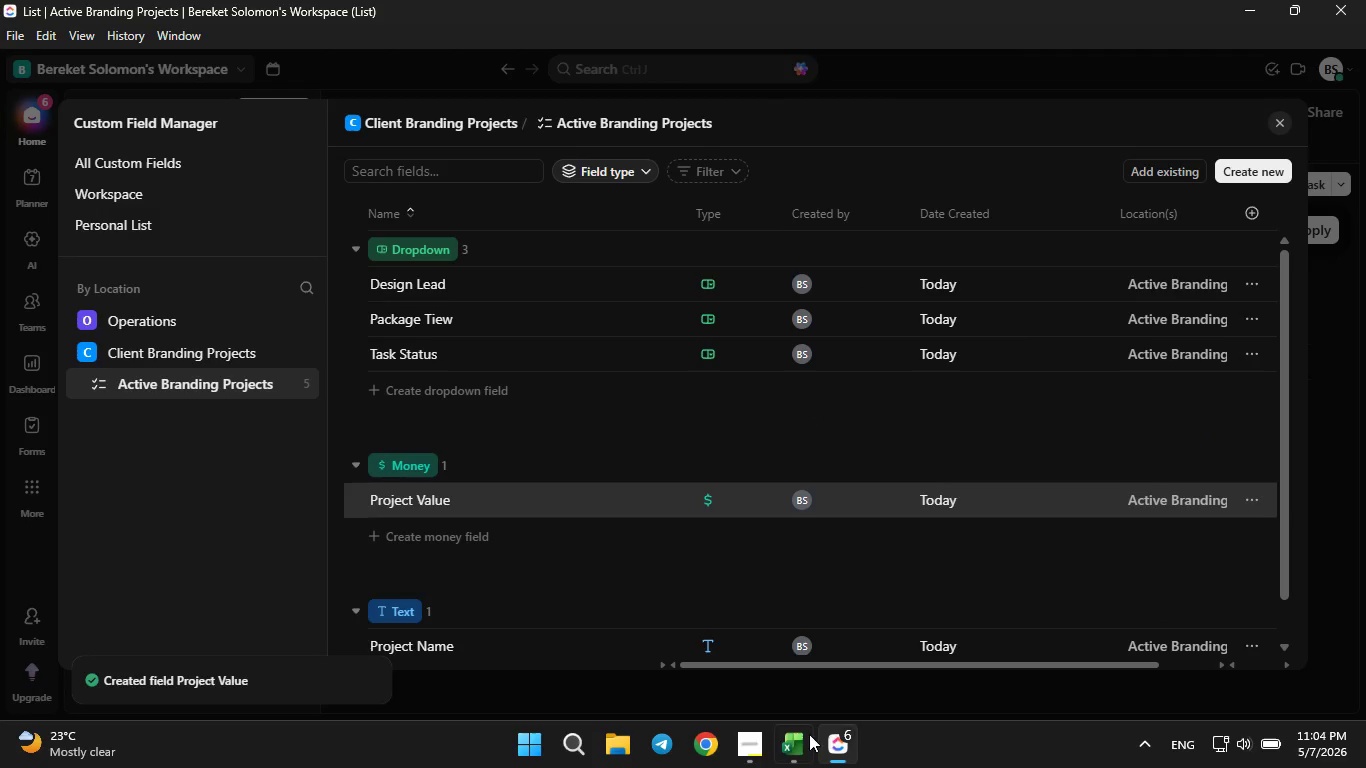 
left_click([789, 746])
 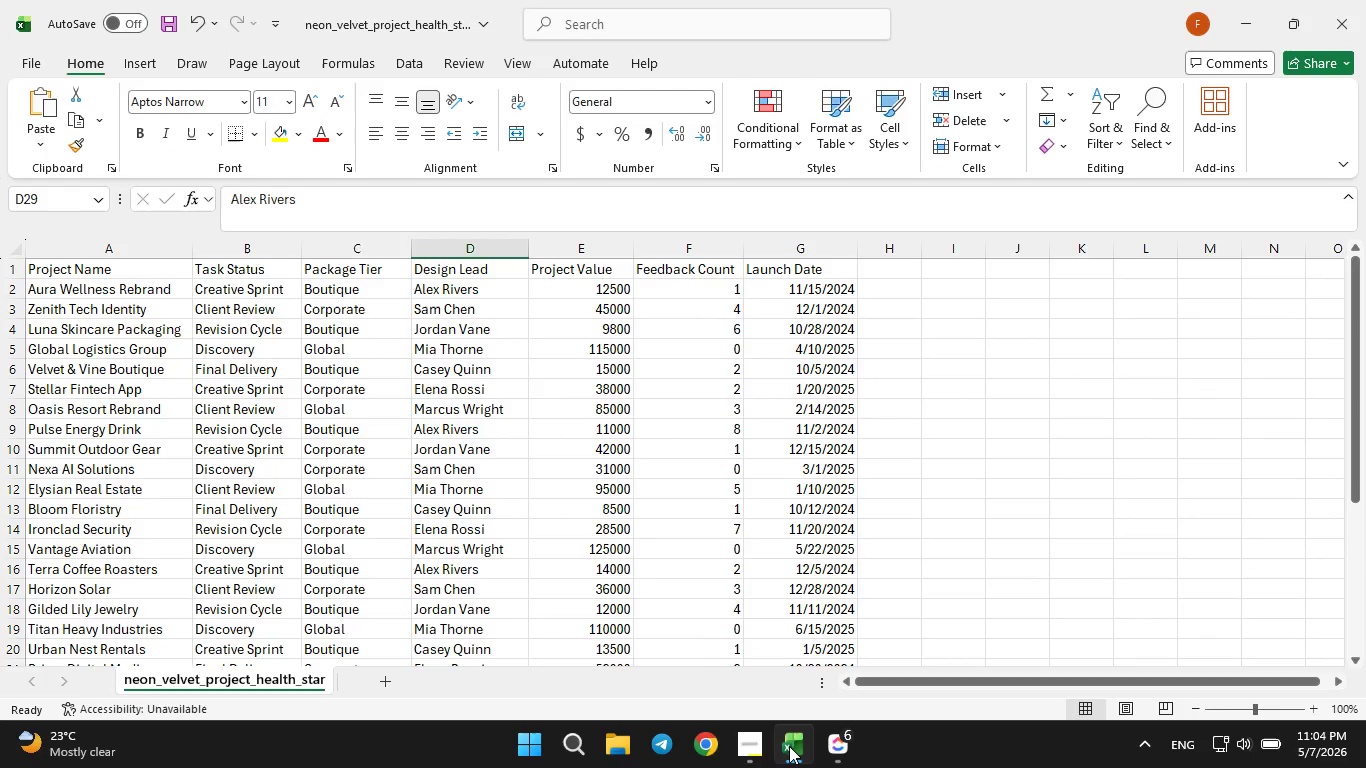 
left_click([789, 746])
 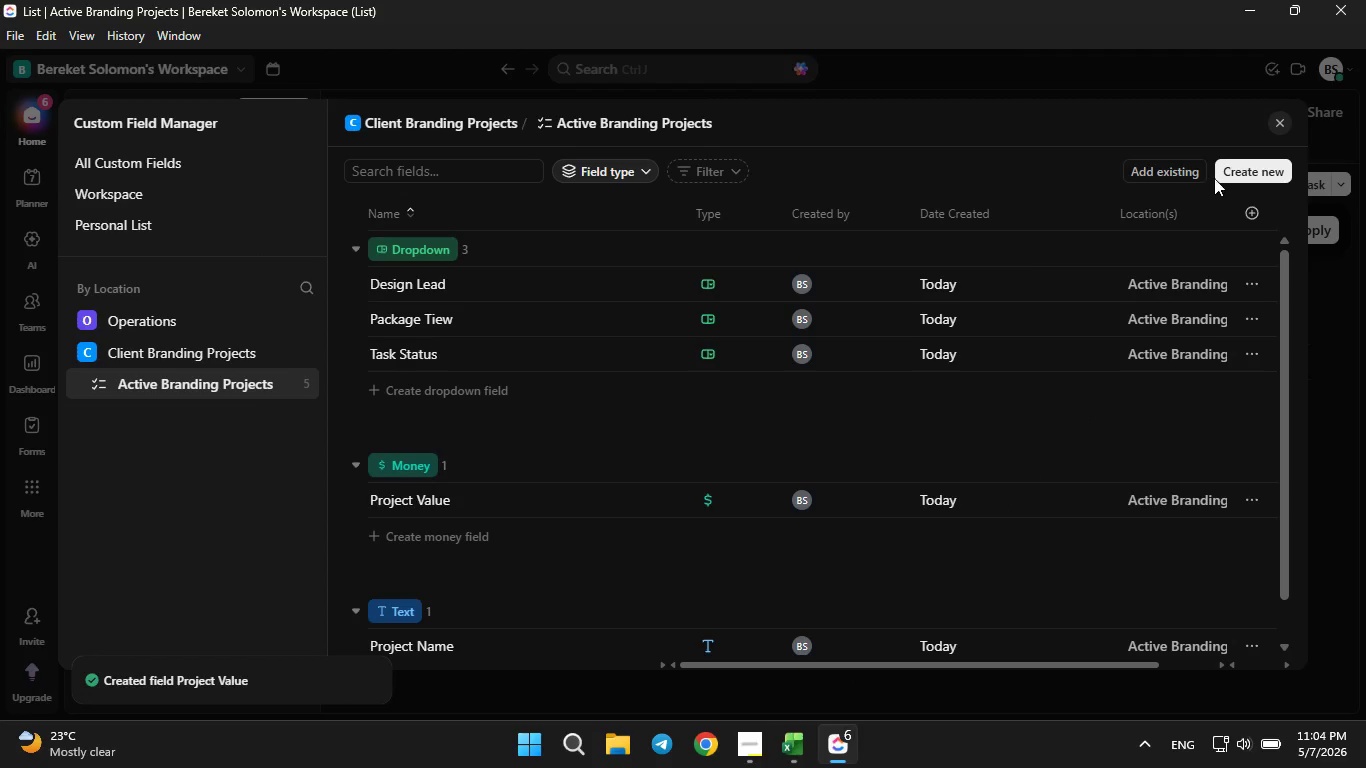 
left_click([1222, 178])
 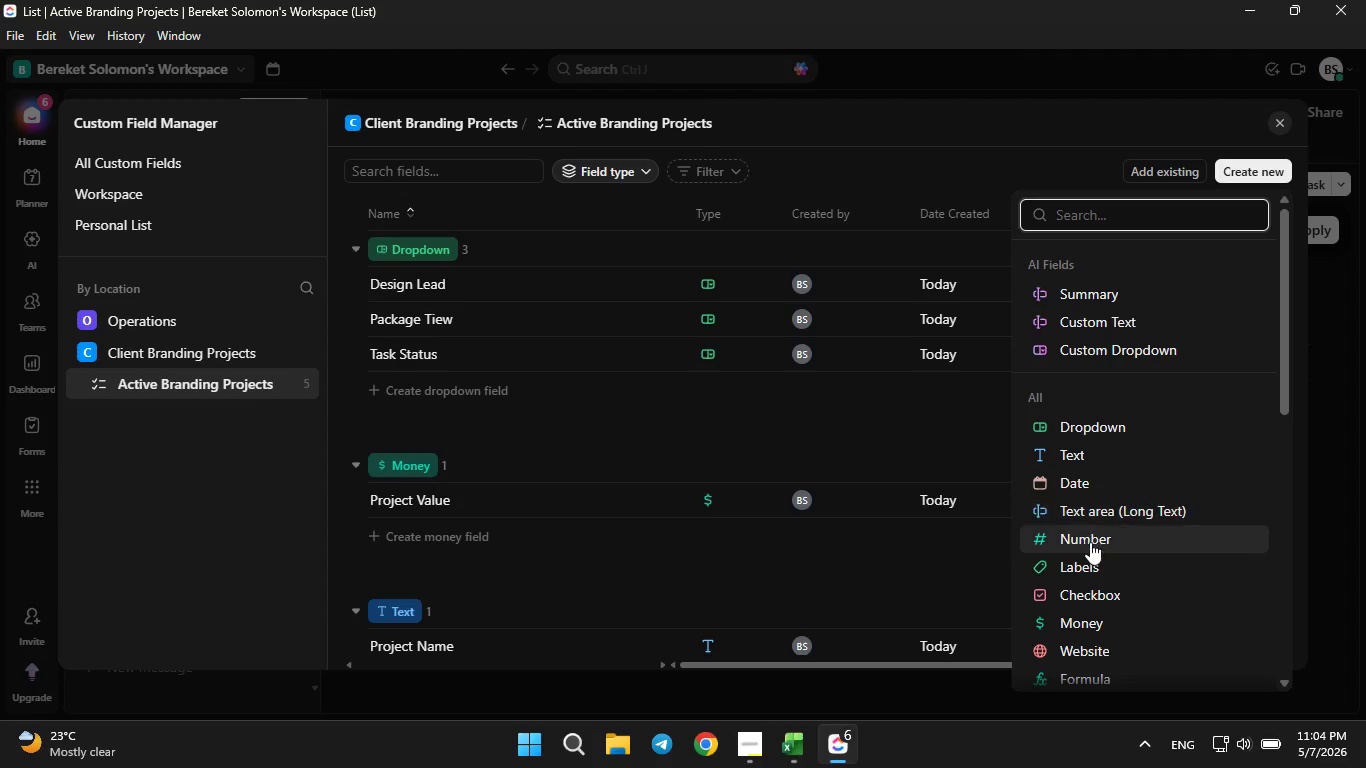 
left_click([1089, 543])
 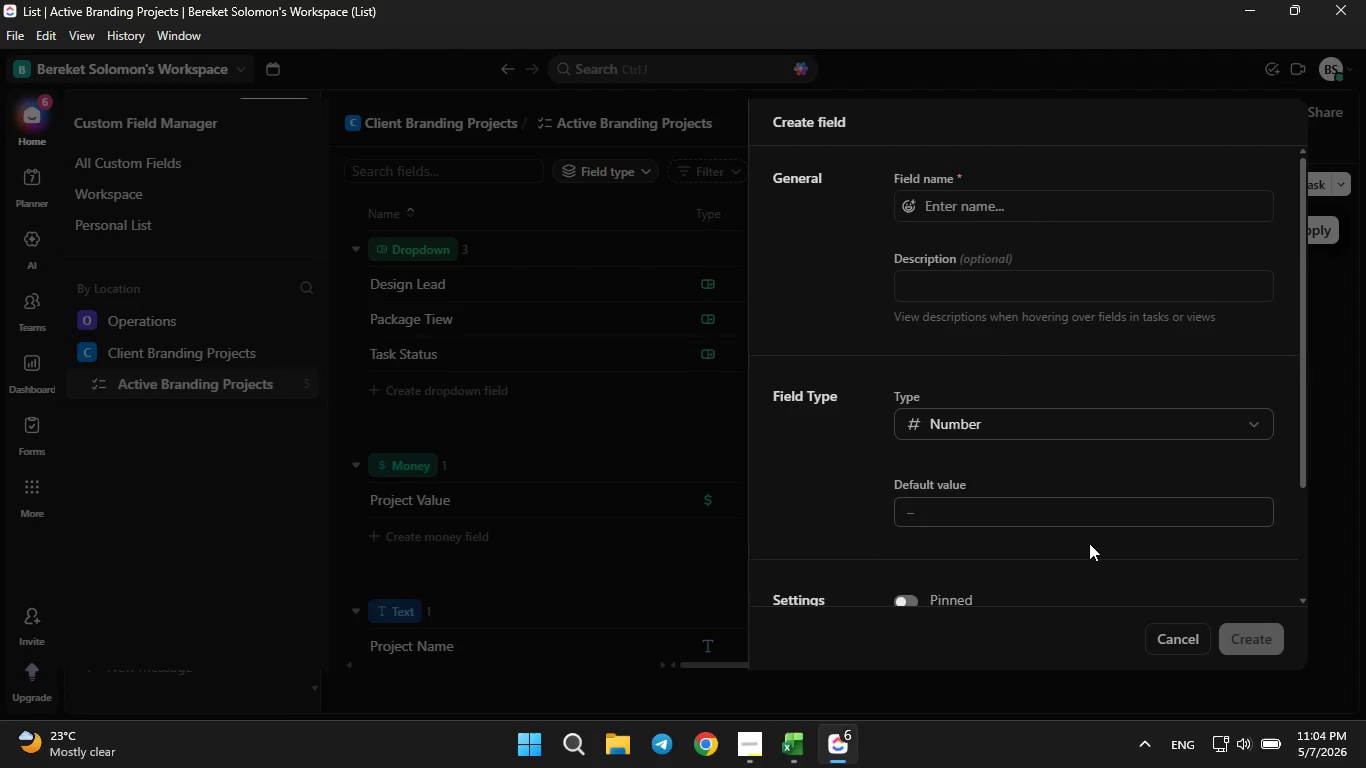 
type(Feedback)
 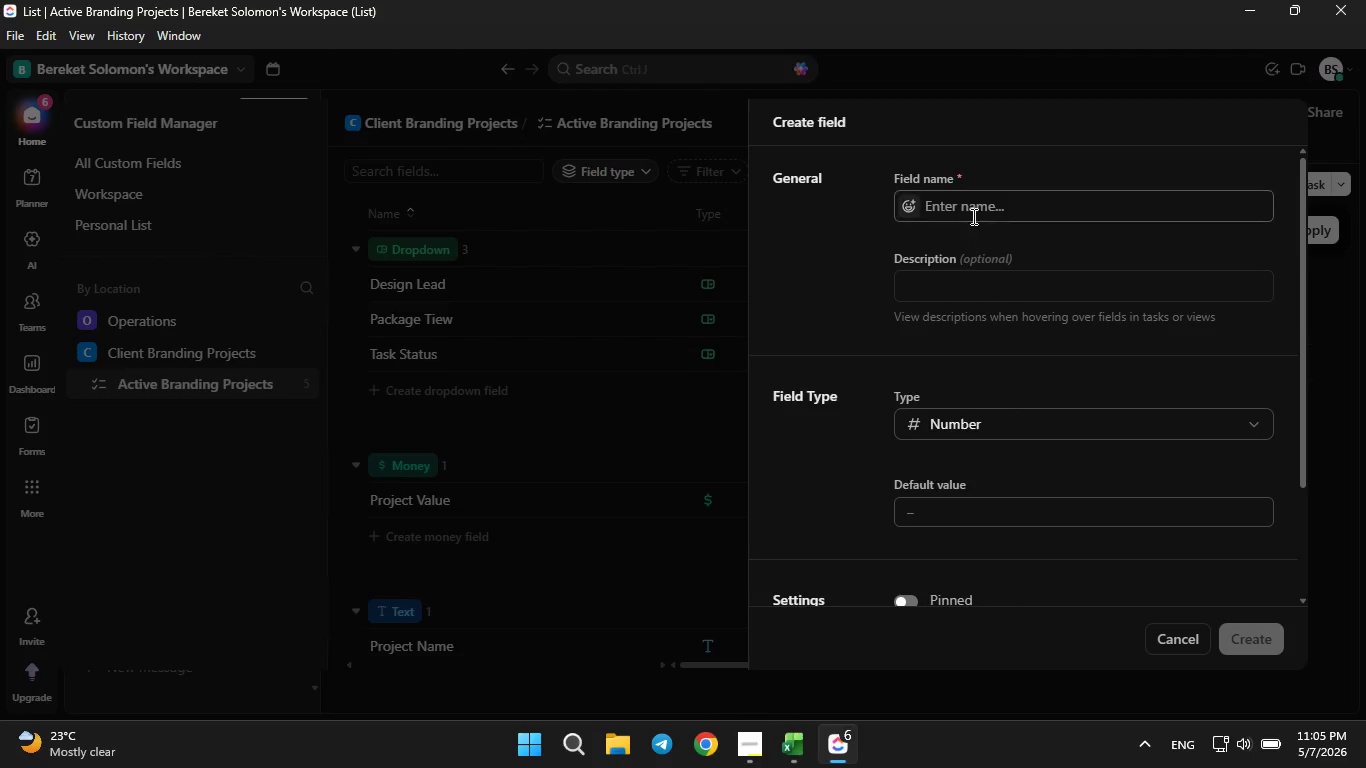 
left_click([972, 216])
 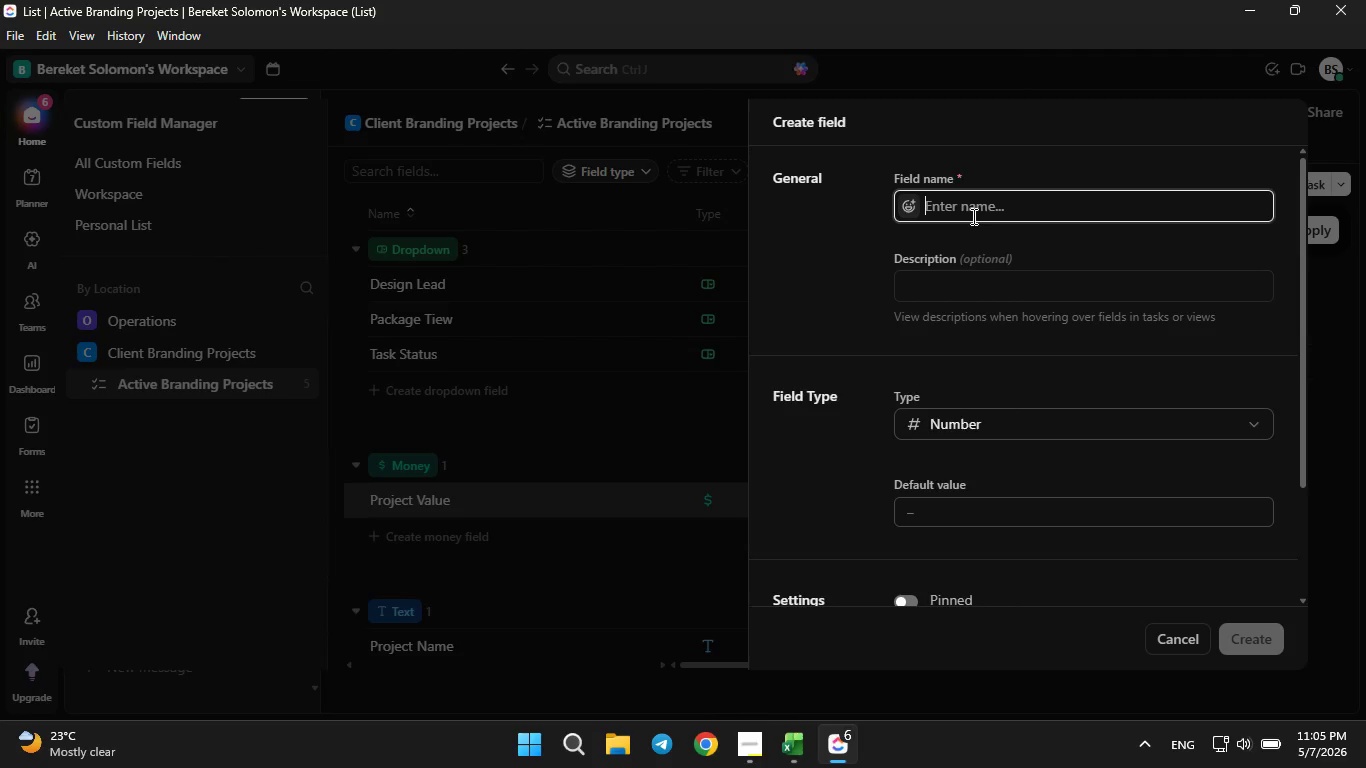 
type(Feedback Count)
 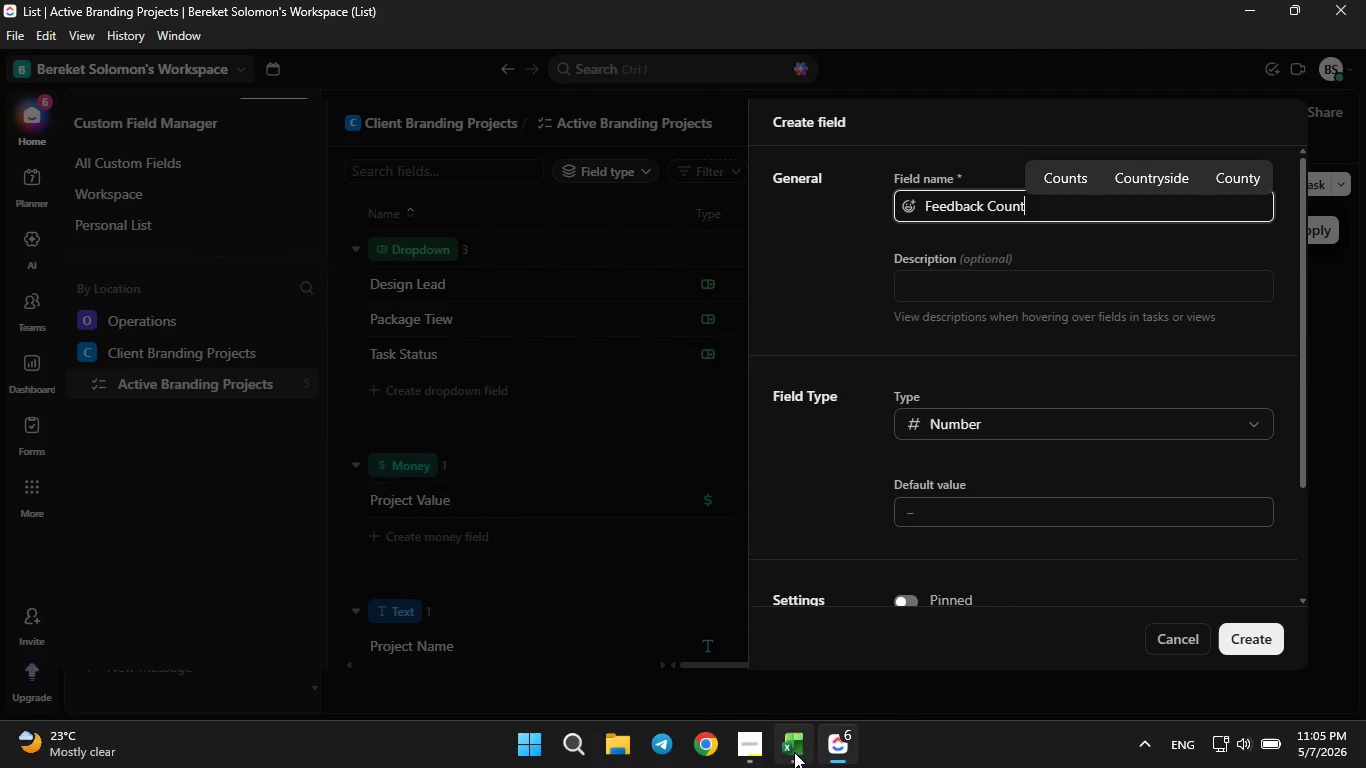 
left_click([794, 752])
 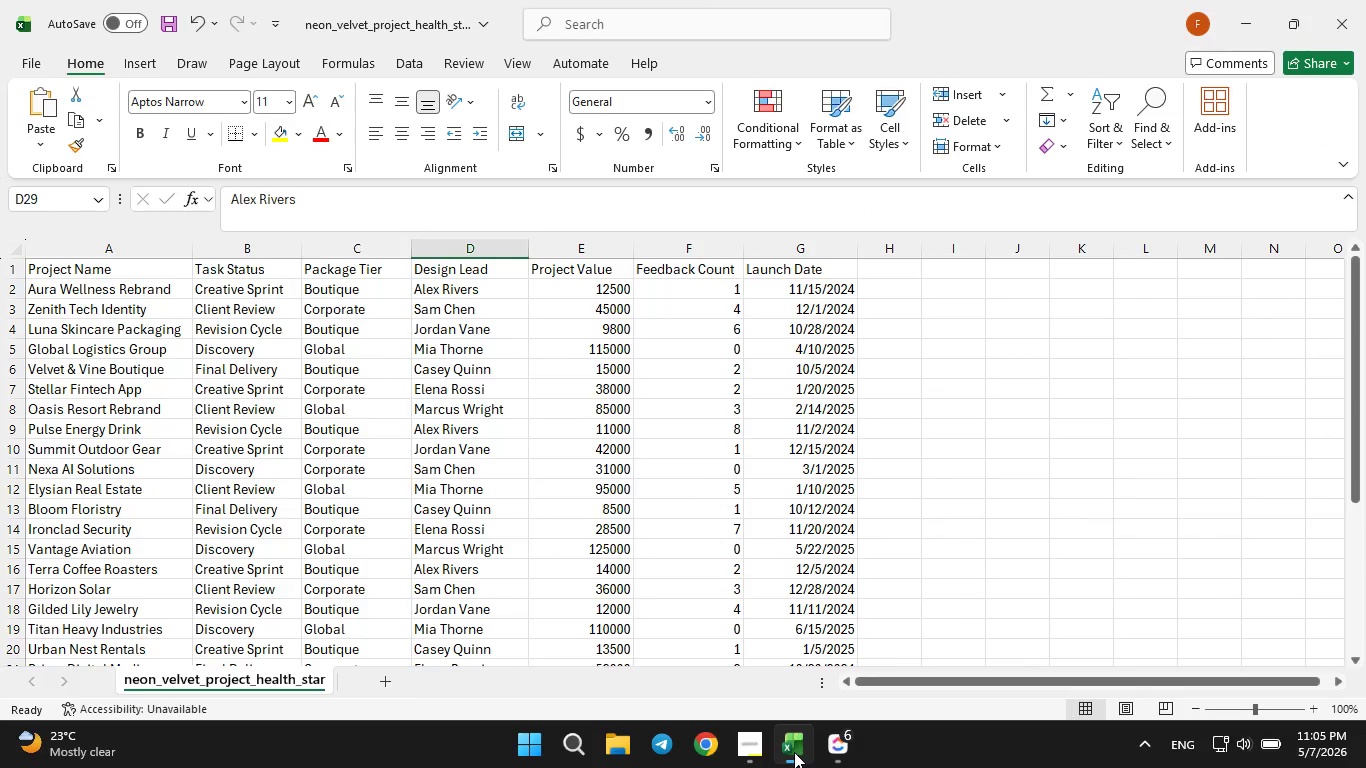 
left_click([794, 752])
 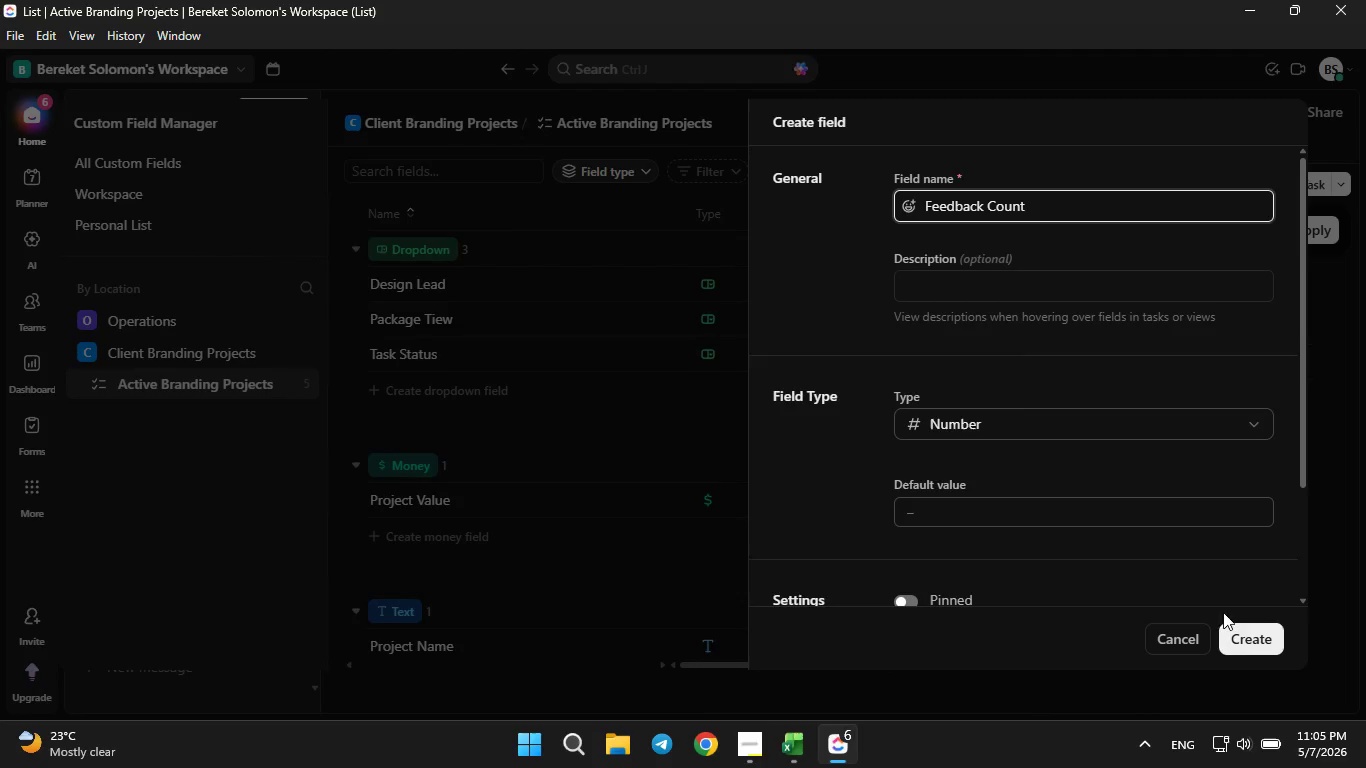 
left_click([1237, 629])
 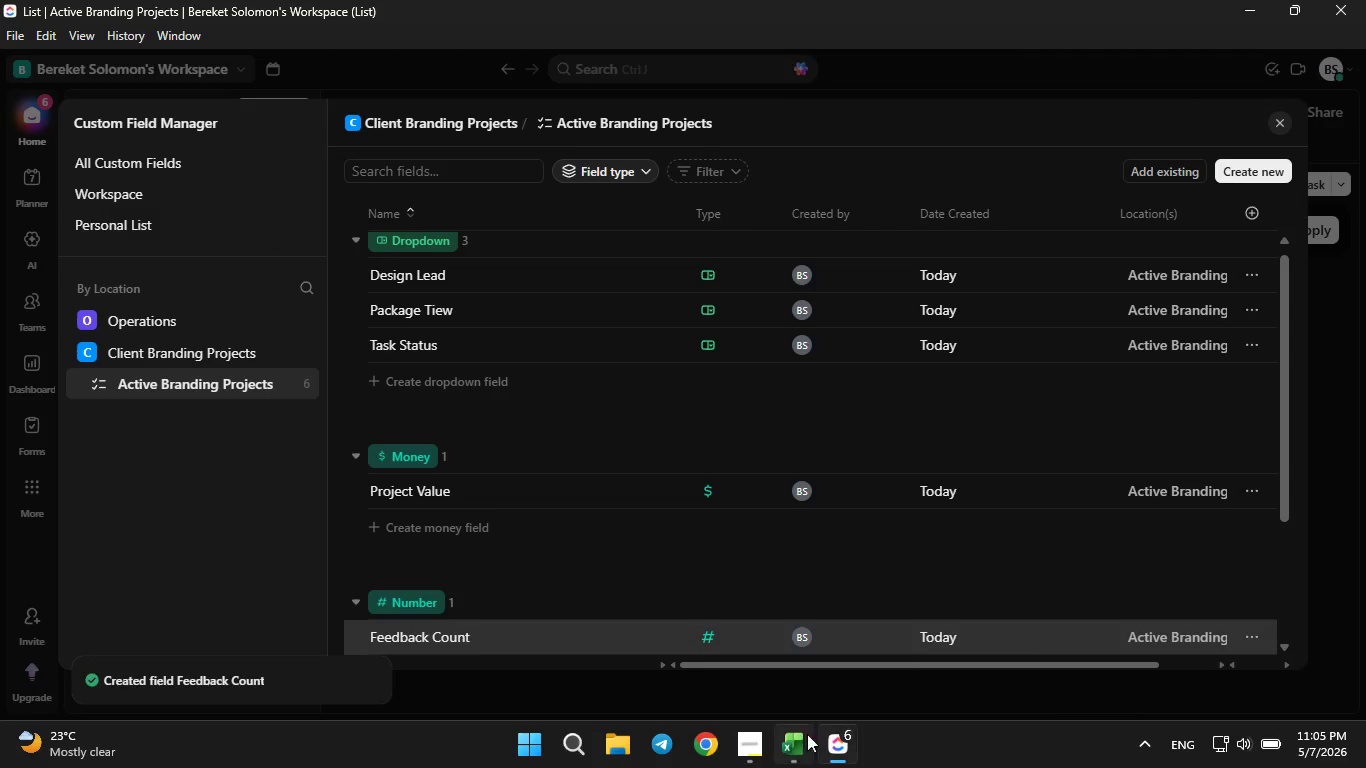 
left_click([790, 760])
 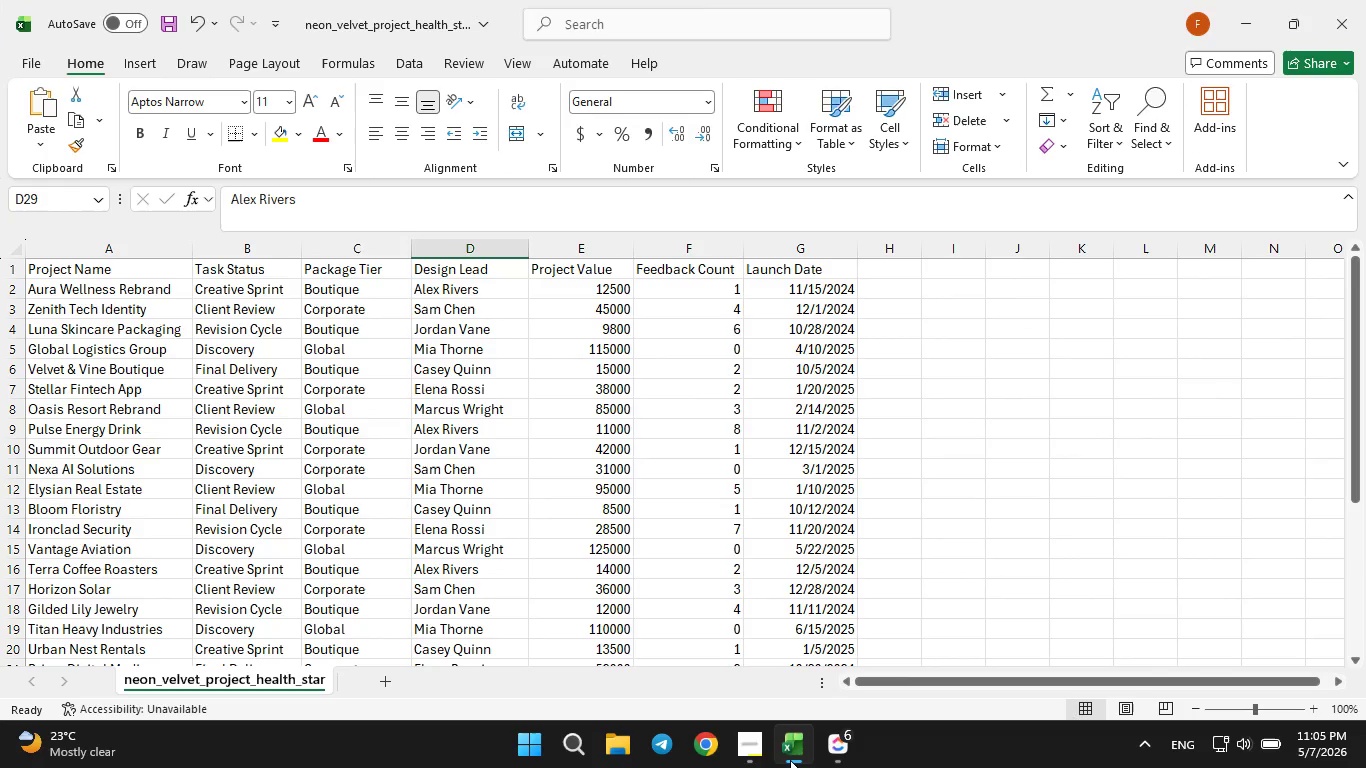 
left_click([790, 760])
 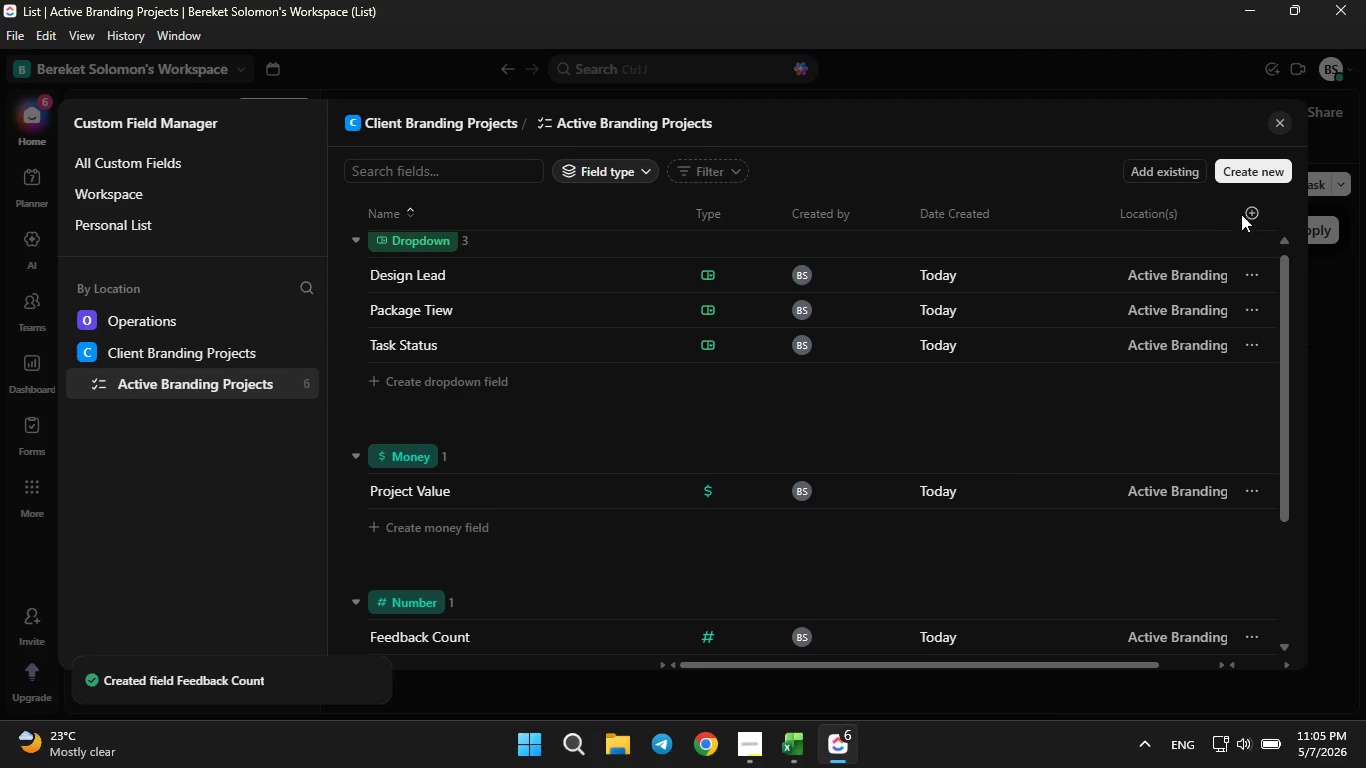 
left_click([1254, 180])
 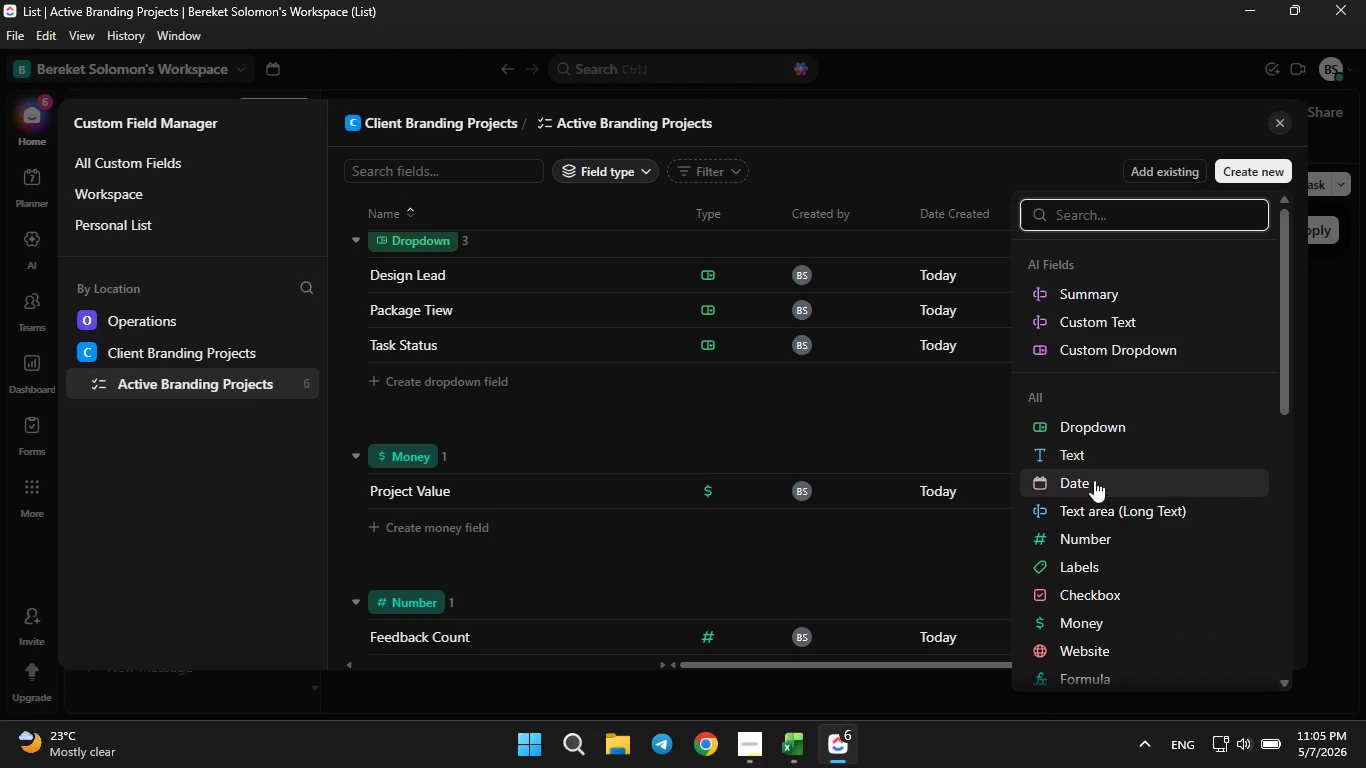 
left_click([1092, 483])
 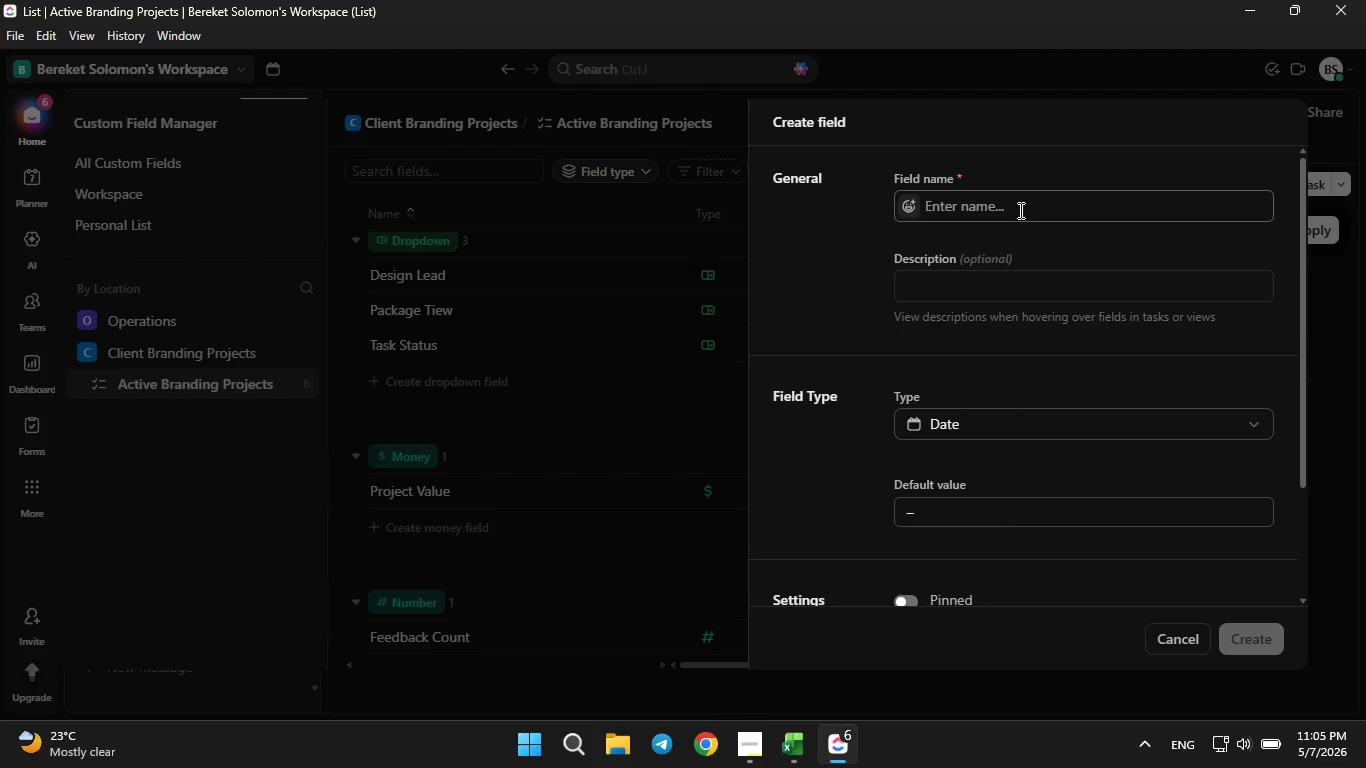 
left_click([1018, 205])
 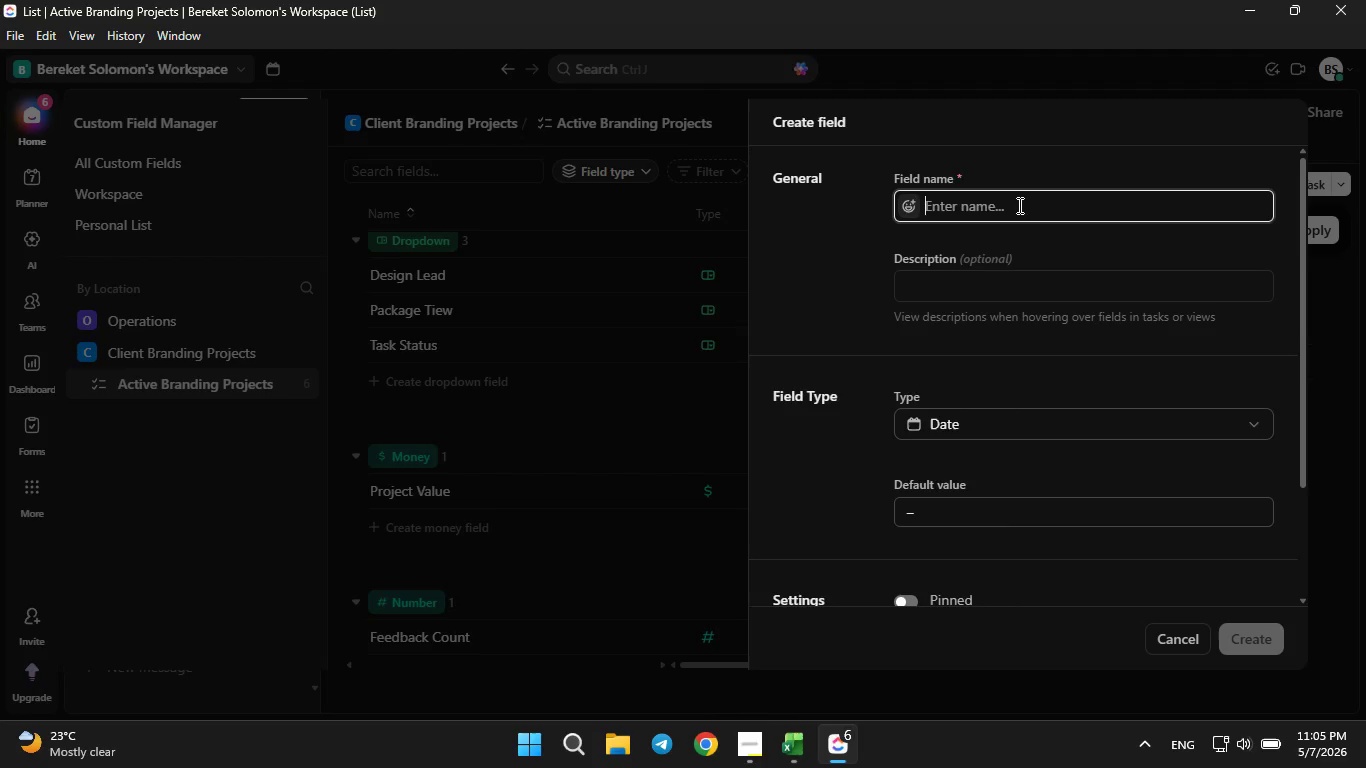 
type(Launch Date)
 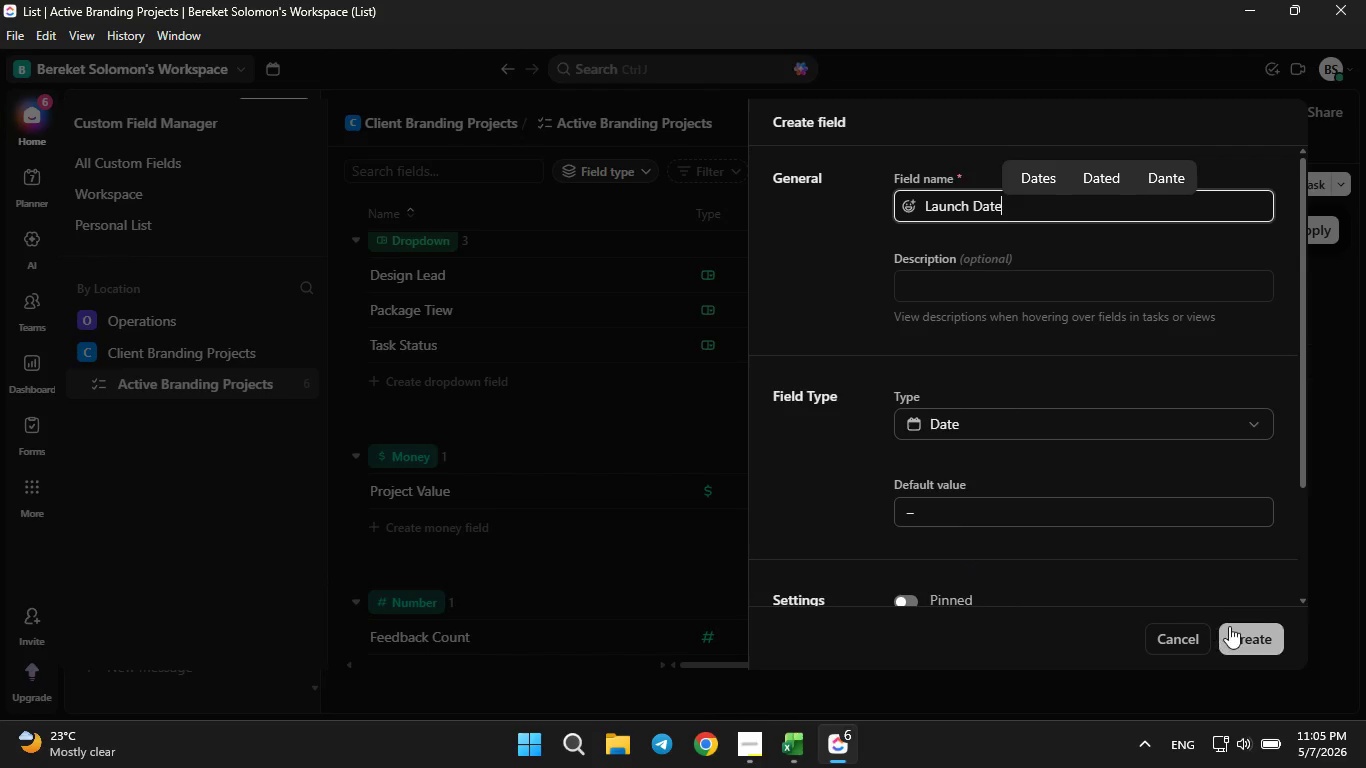 
left_click([1234, 626])
 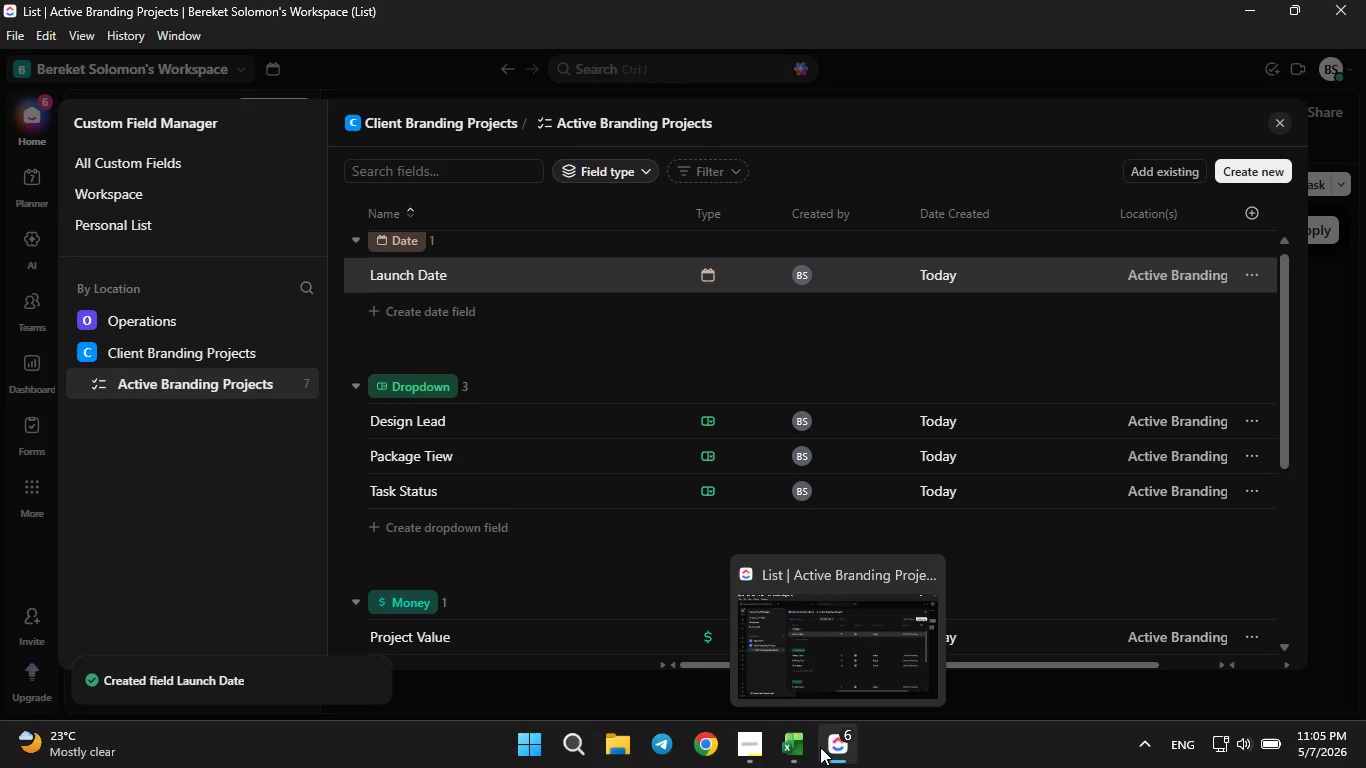 
left_click([801, 745])
 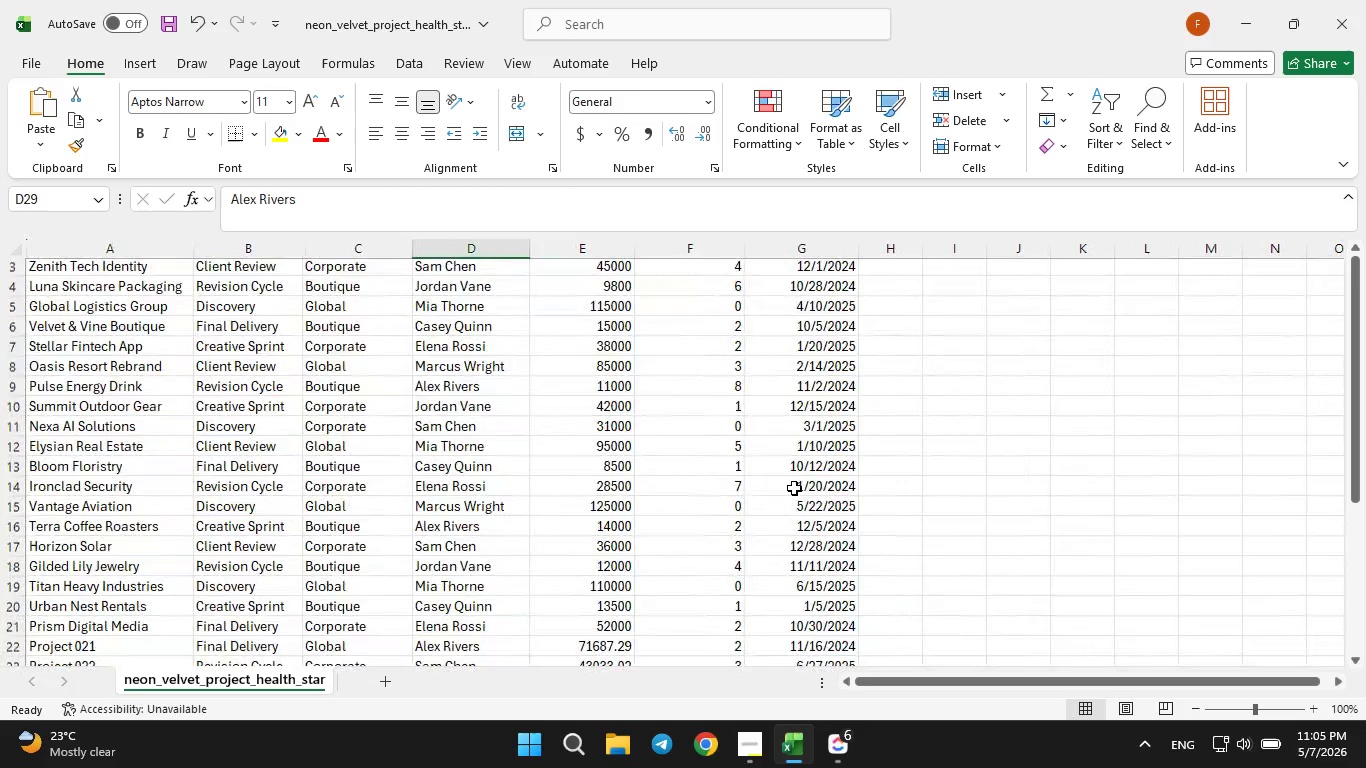 
wait(11.24)
 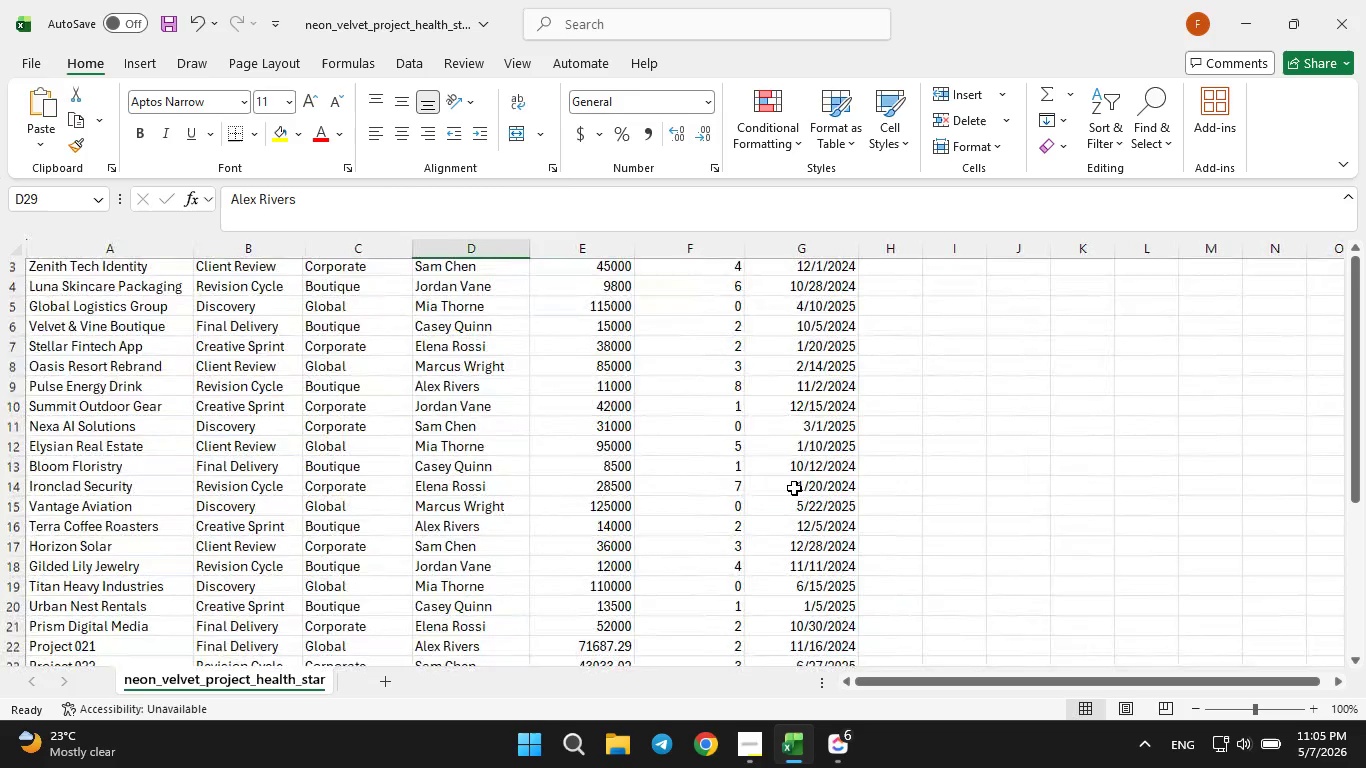 
left_click([841, 760])
 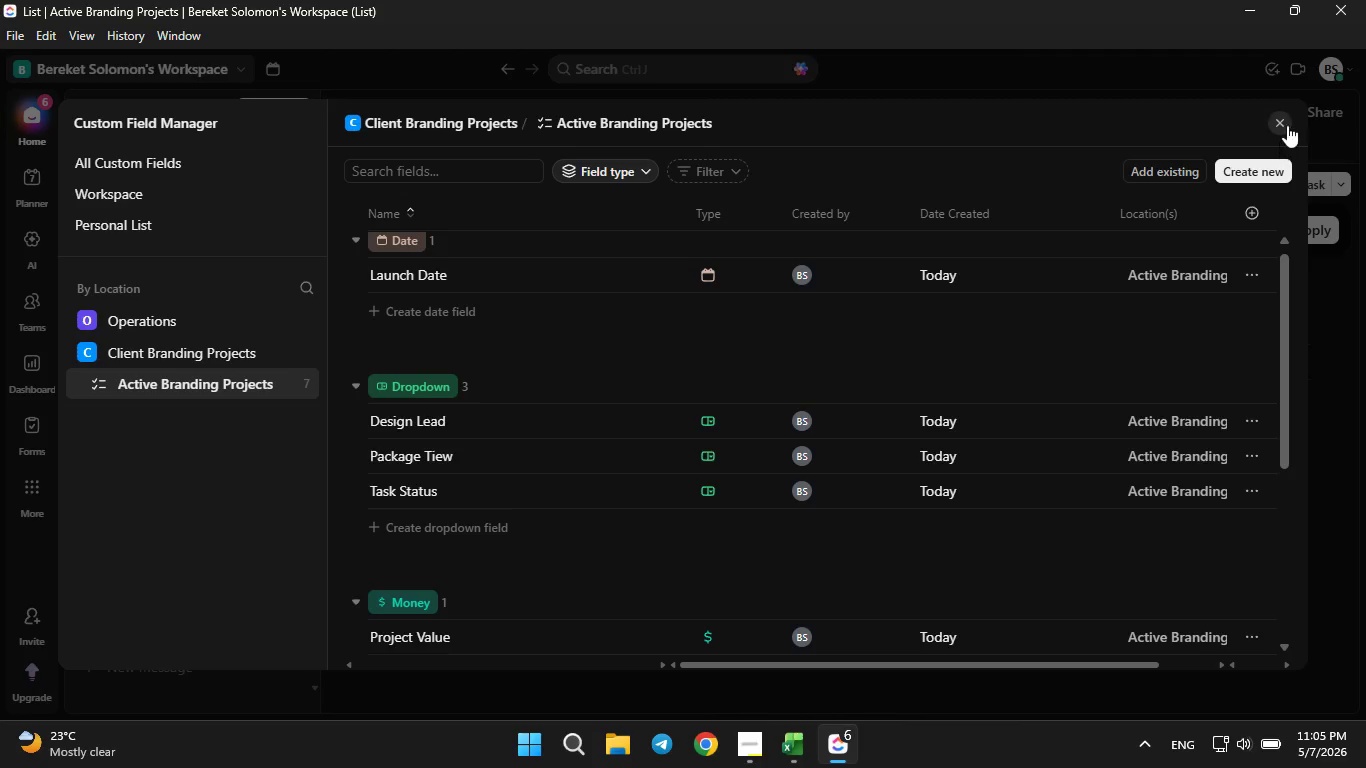 
left_click([1287, 118])
 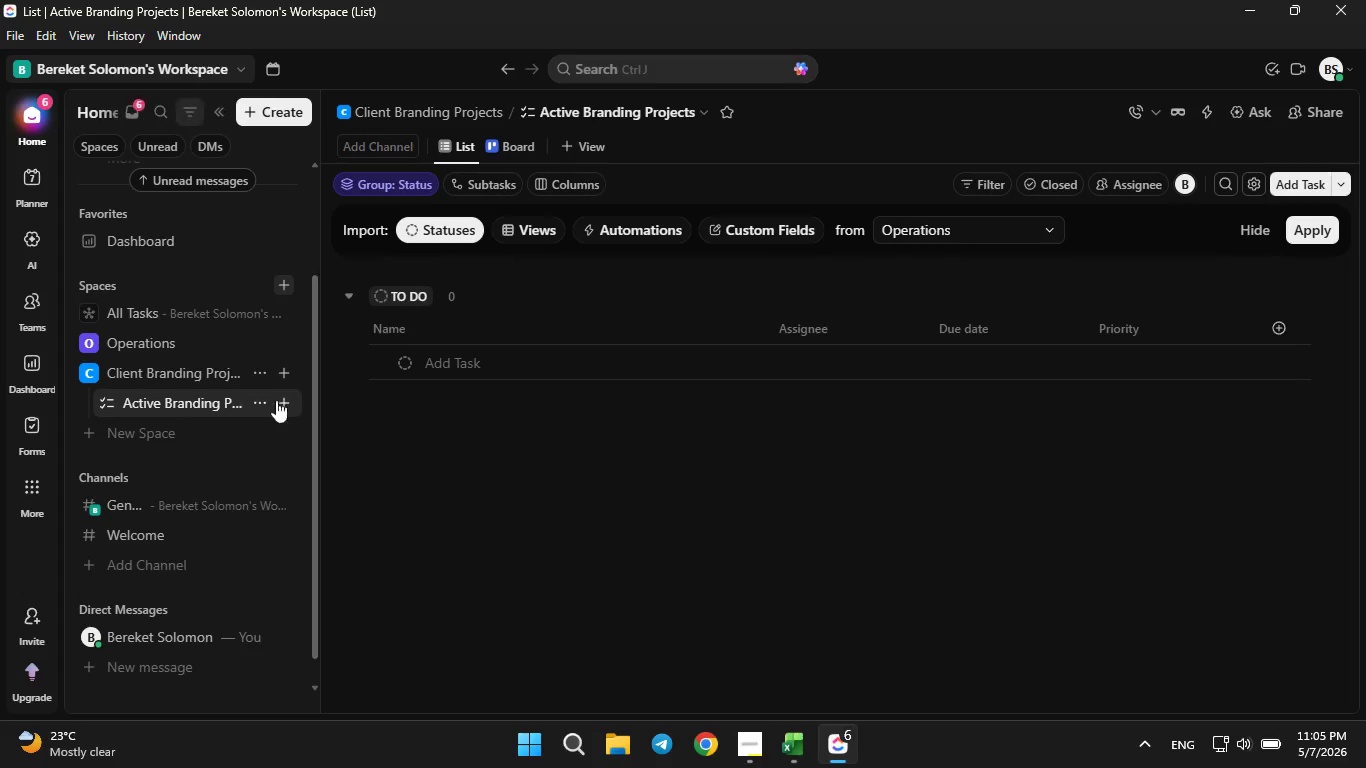 
left_click([263, 403])
 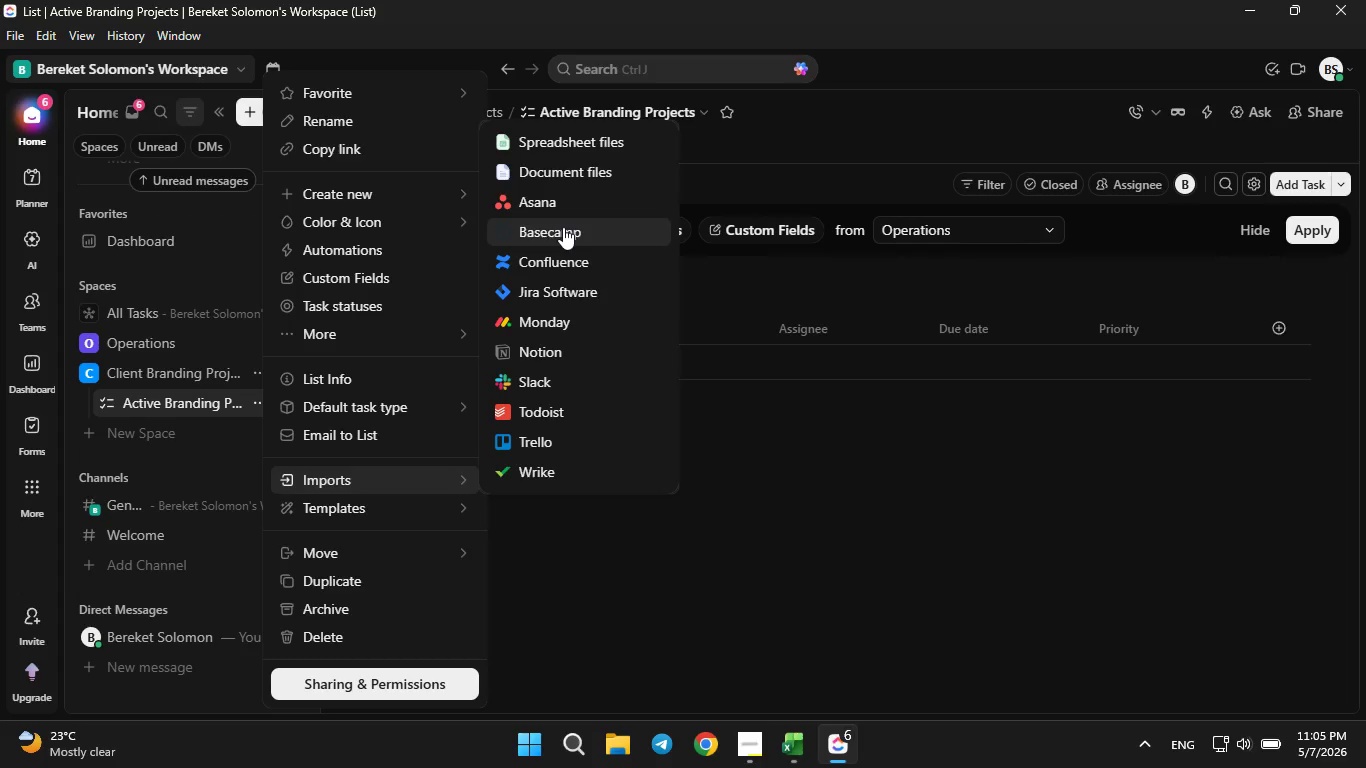 
left_click([549, 142])
 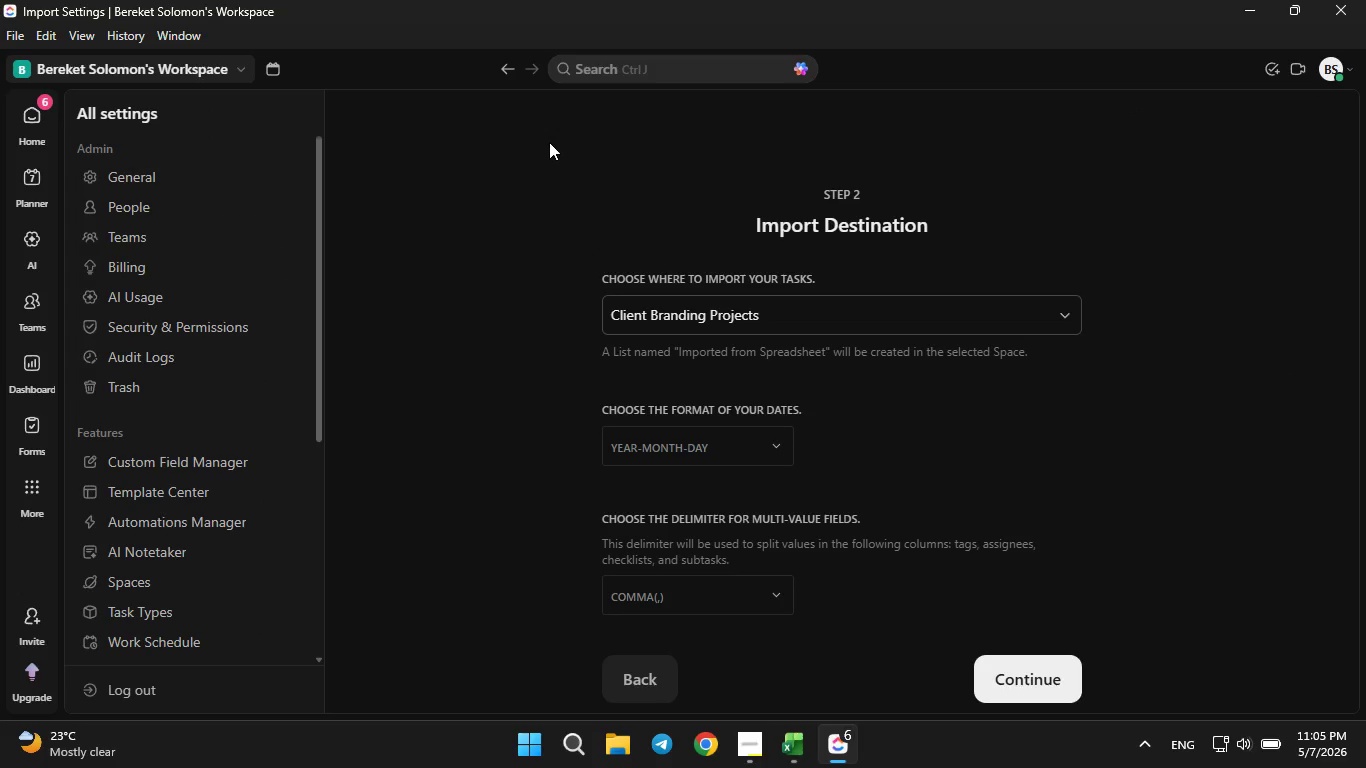 
wait(6.33)
 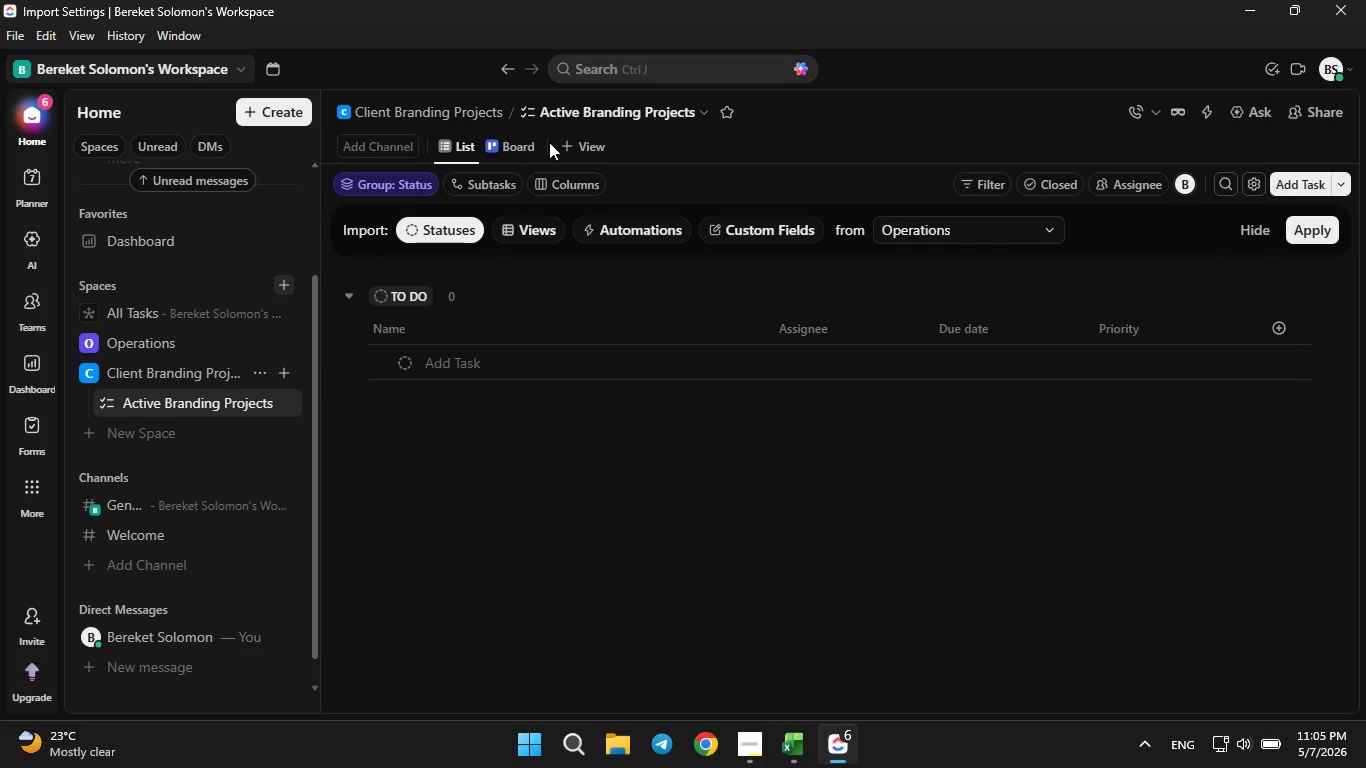 
left_click([748, 443])
 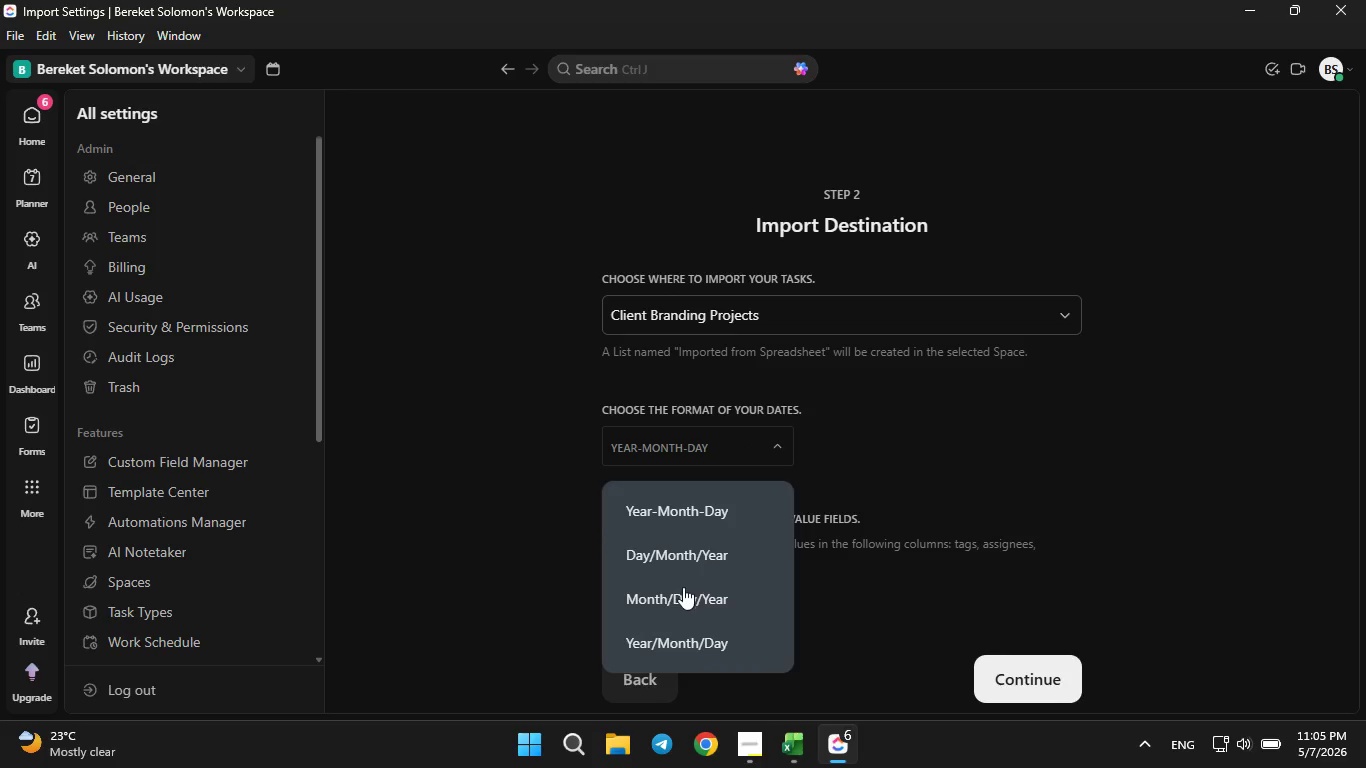 
left_click([683, 587])
 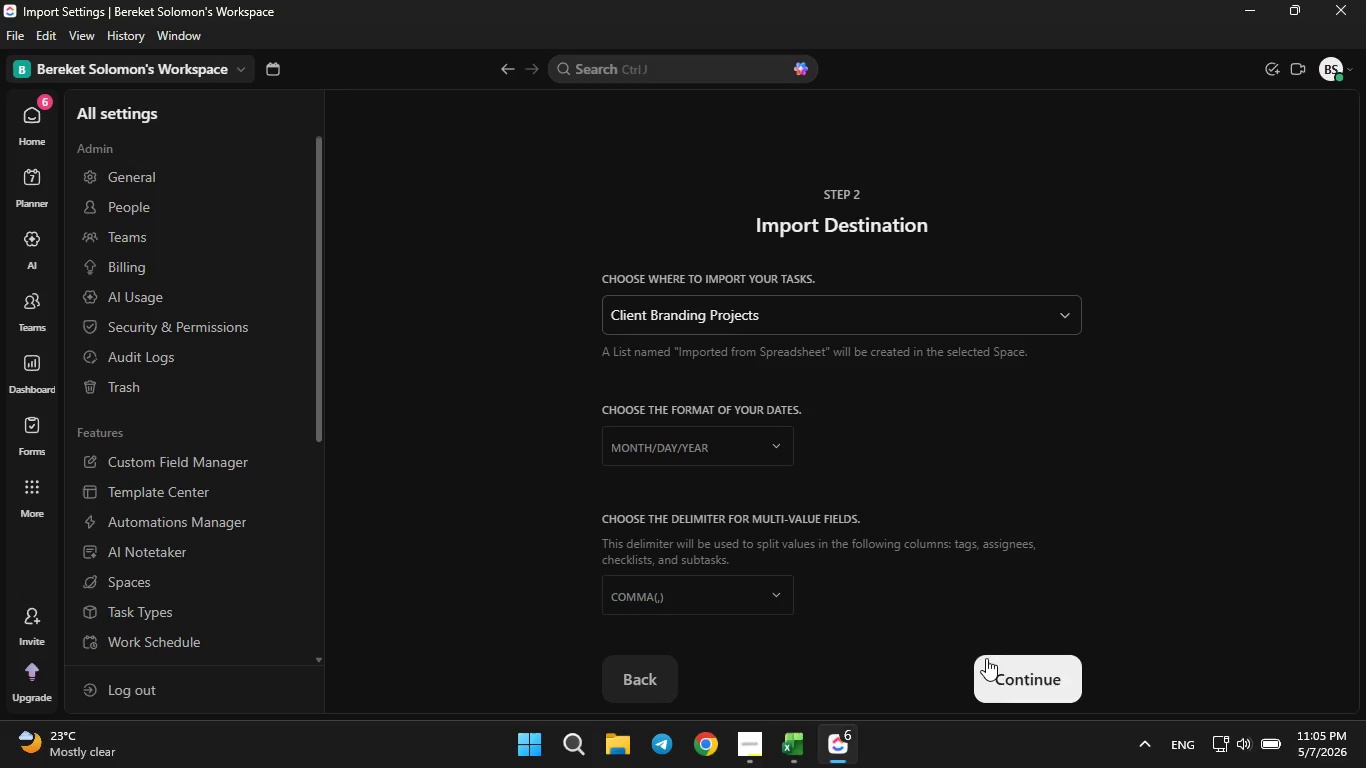 
left_click([992, 662])
 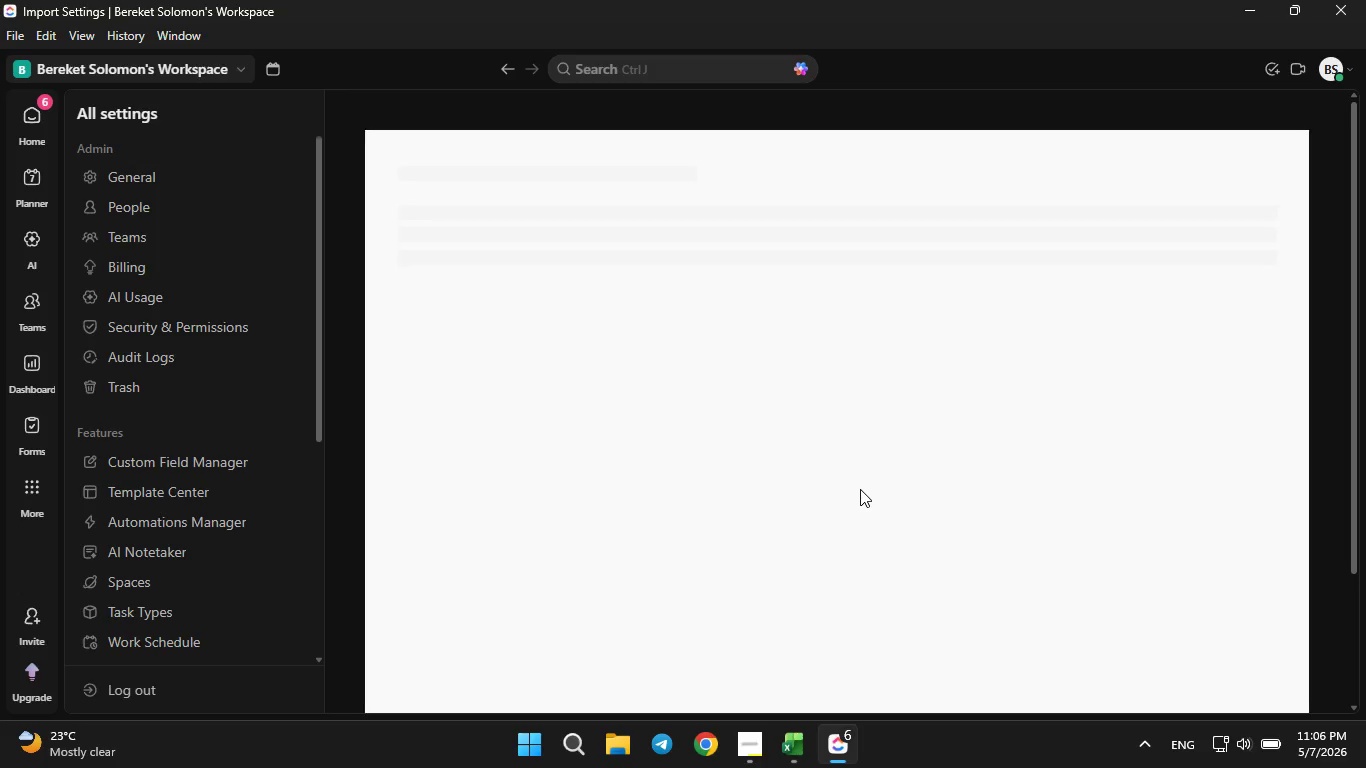 
wait(10.5)
 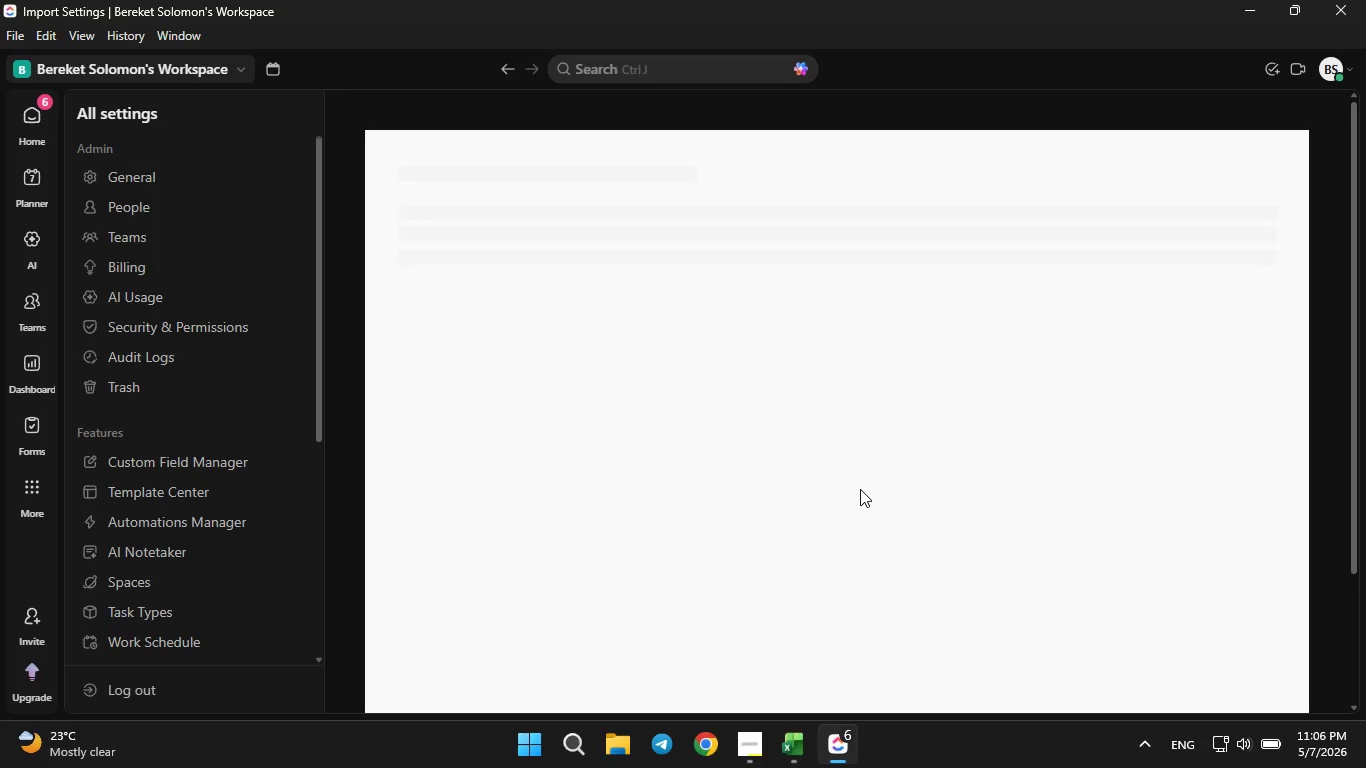 
left_click([837, 450])
 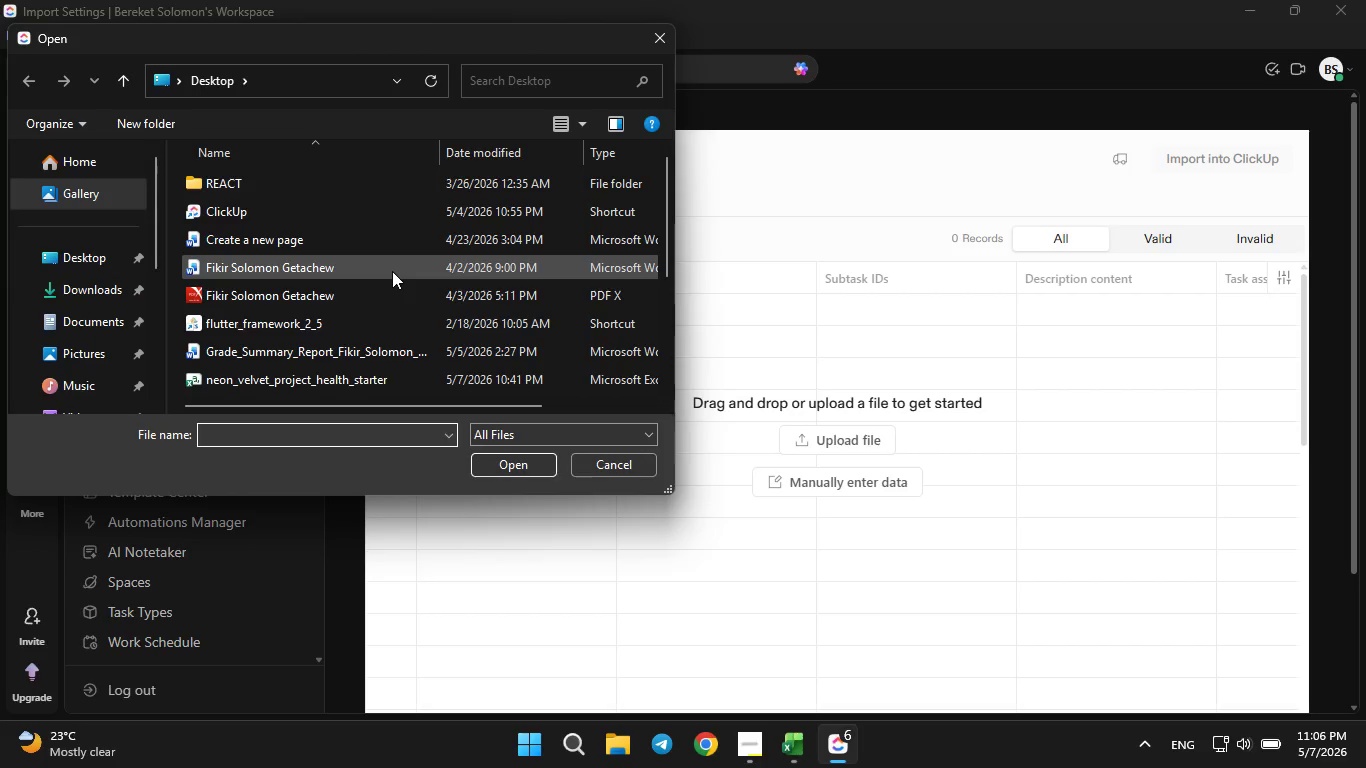 
scroll: coordinate [392, 271], scroll_direction: down, amount: 1.0
 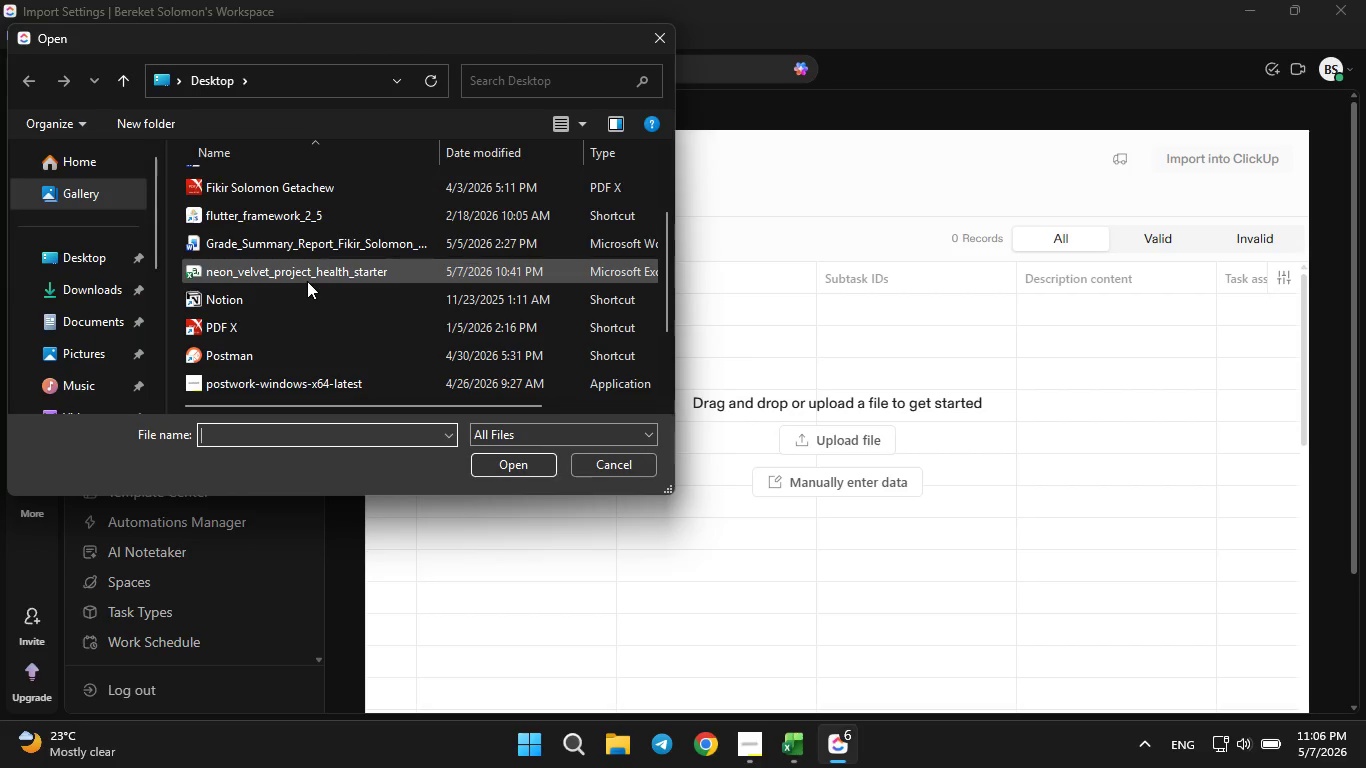 
left_click([307, 281])
 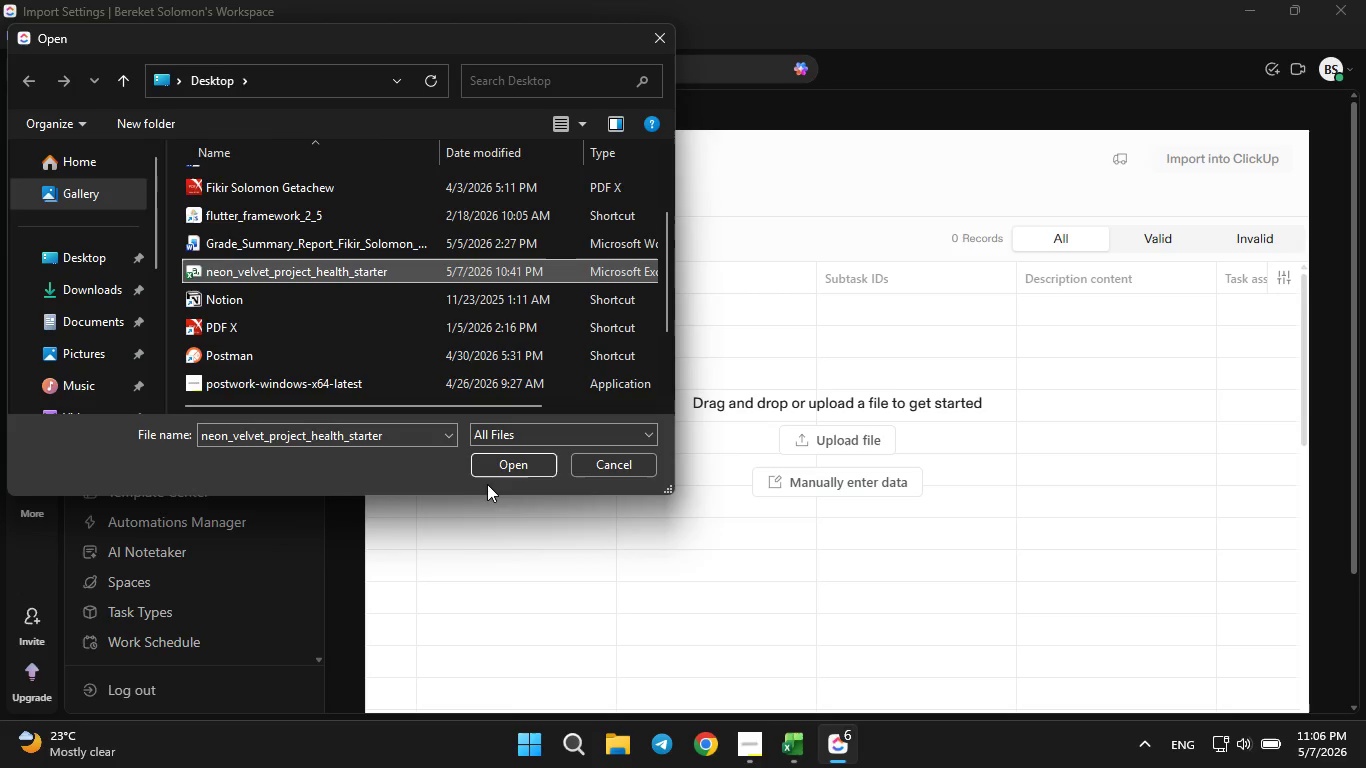 
left_click([508, 469])
 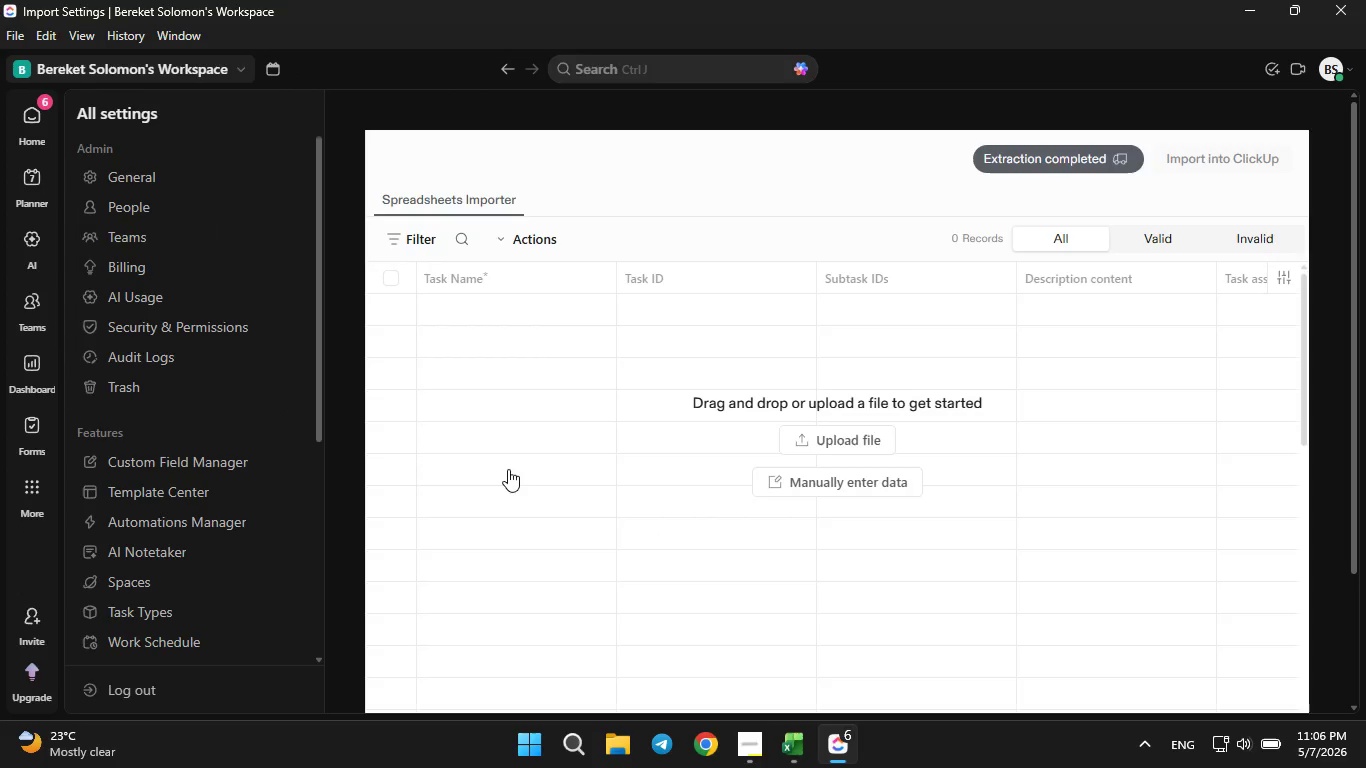 
wait(11.64)
 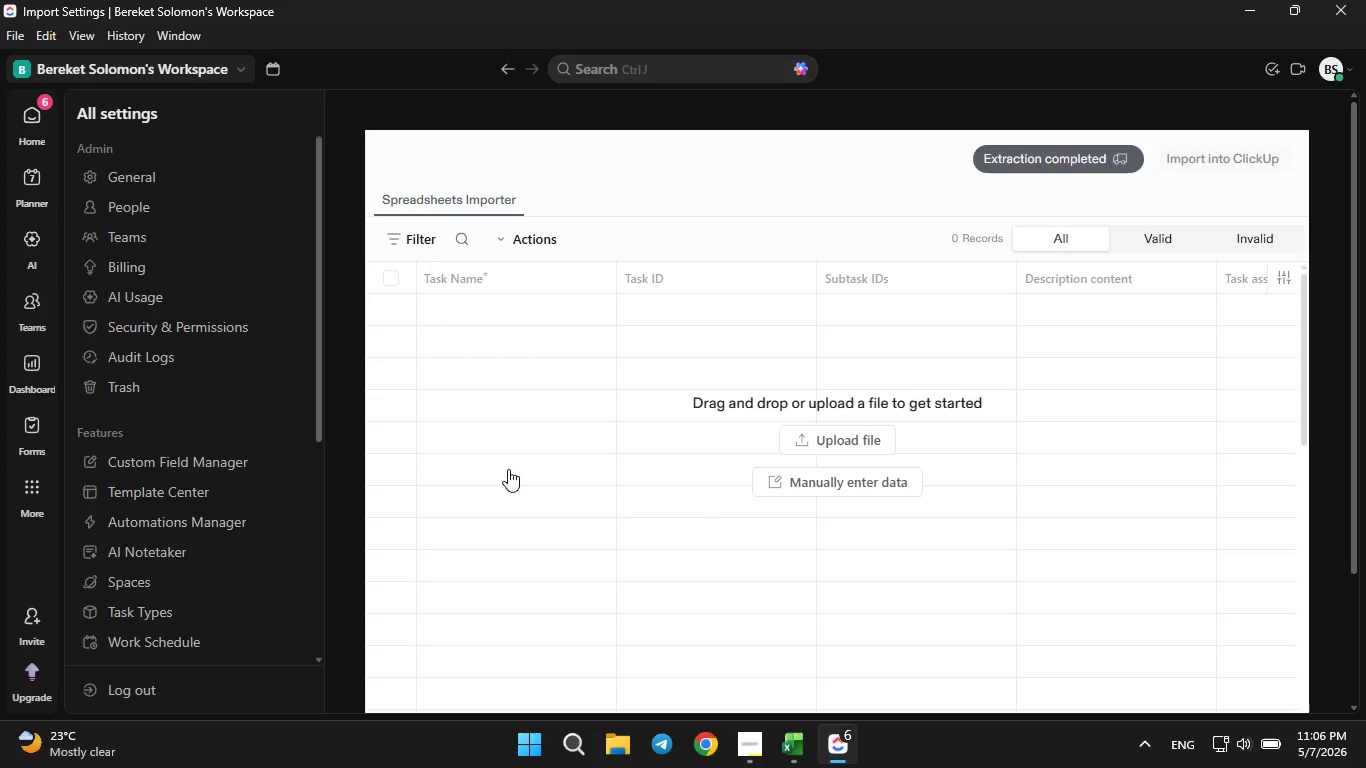 
left_click([789, 348])
 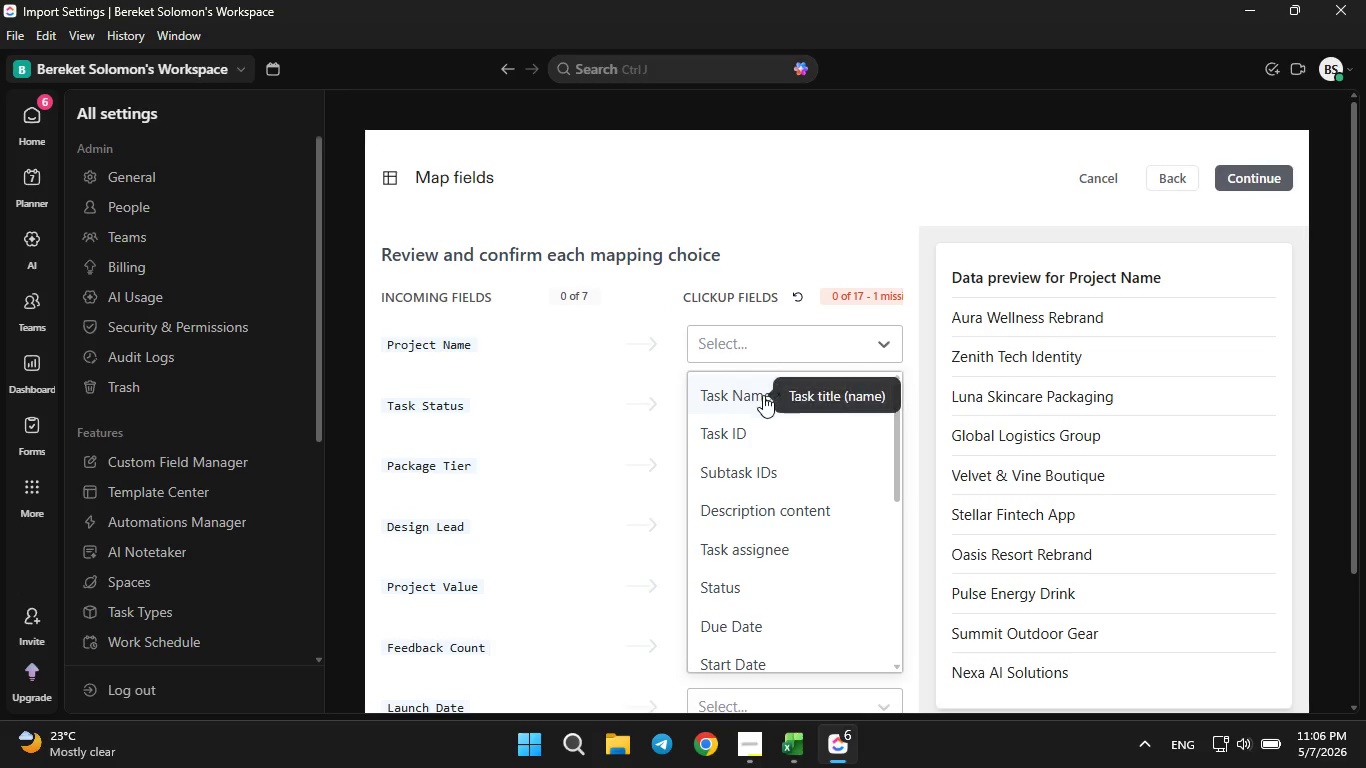 
left_click([763, 395])
 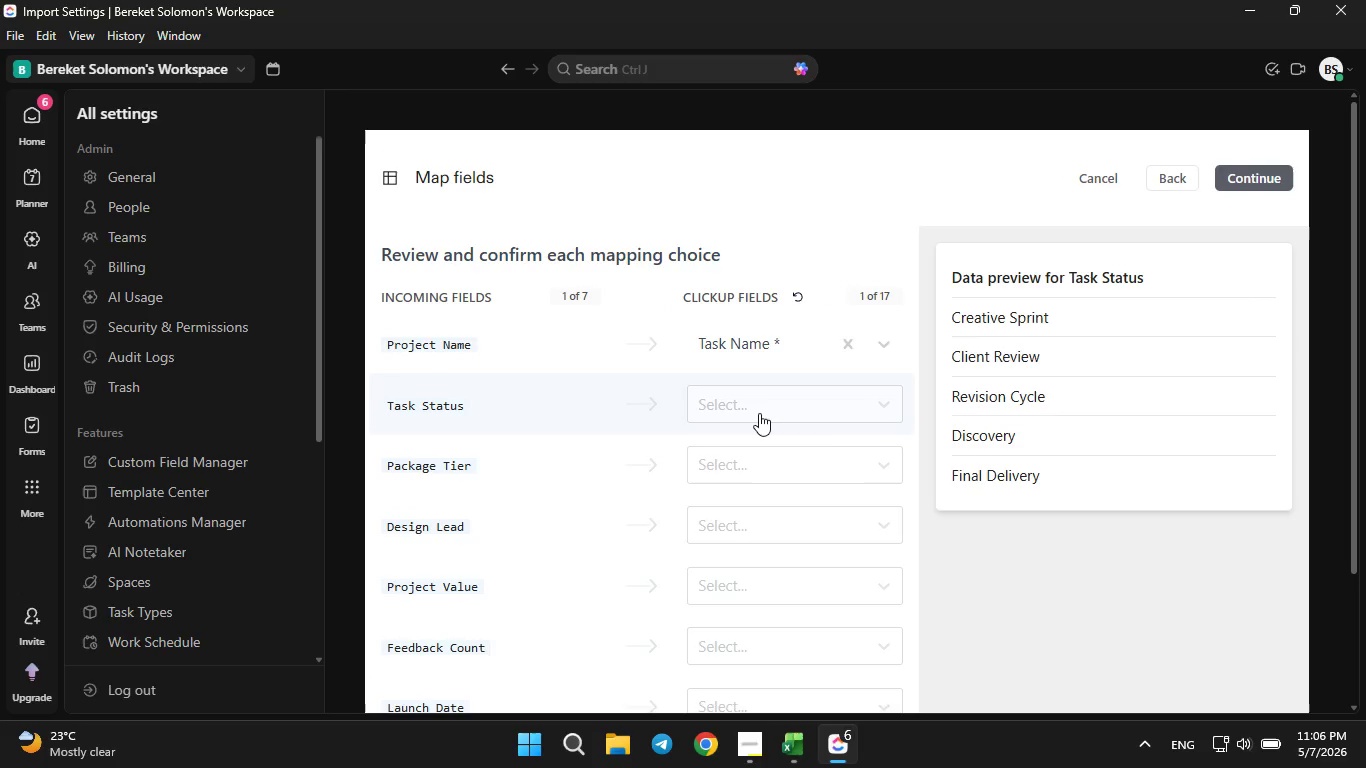 
left_click([759, 413])
 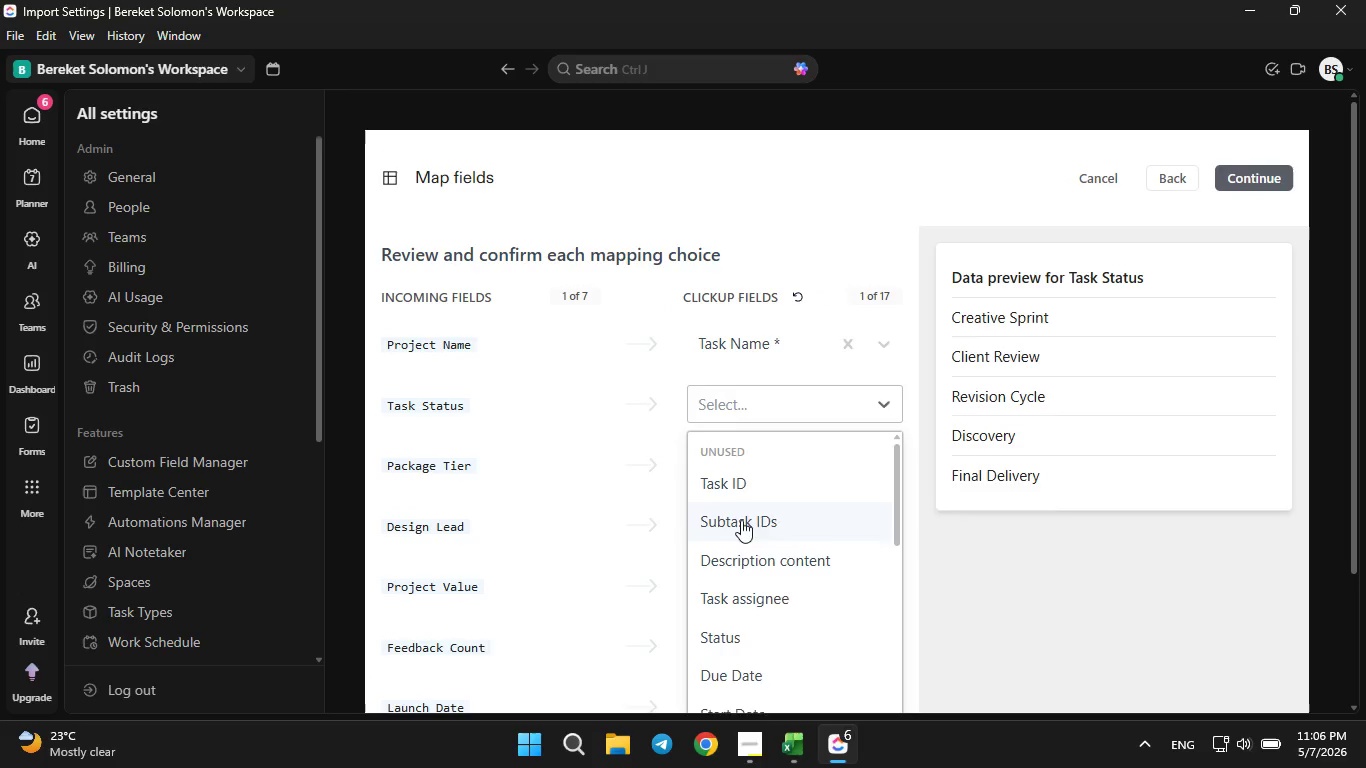 
scroll: coordinate [805, 530], scroll_direction: down, amount: 9.0
 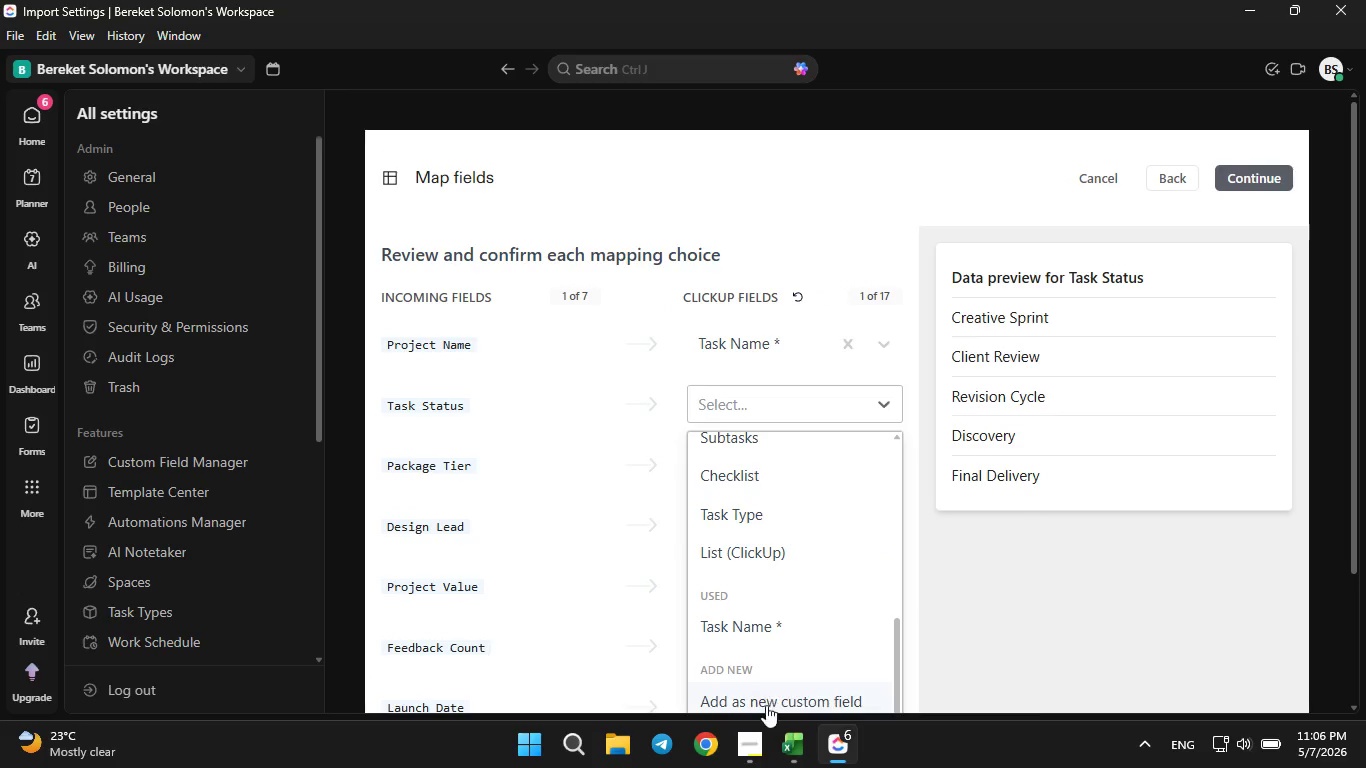 
left_click([766, 706])
 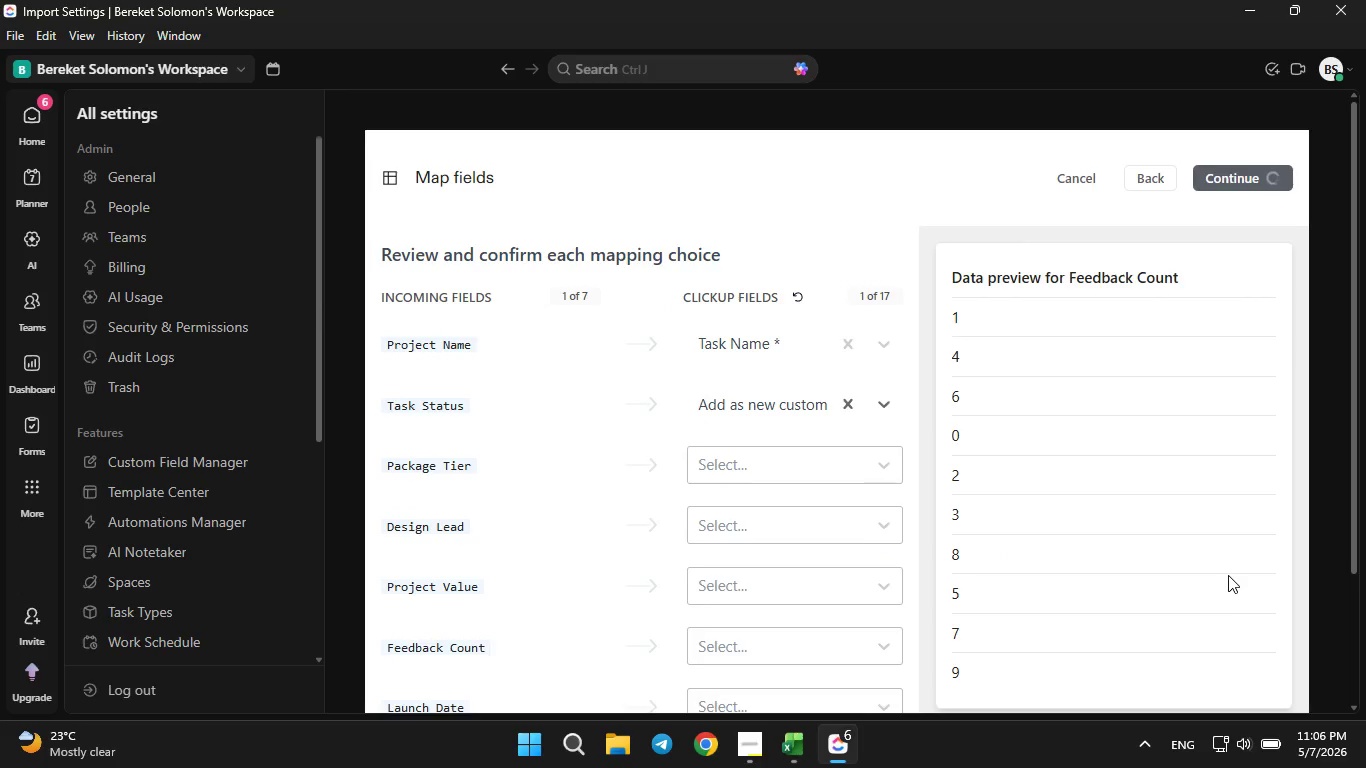 
scroll: coordinate [1228, 575], scroll_direction: down, amount: 4.0
 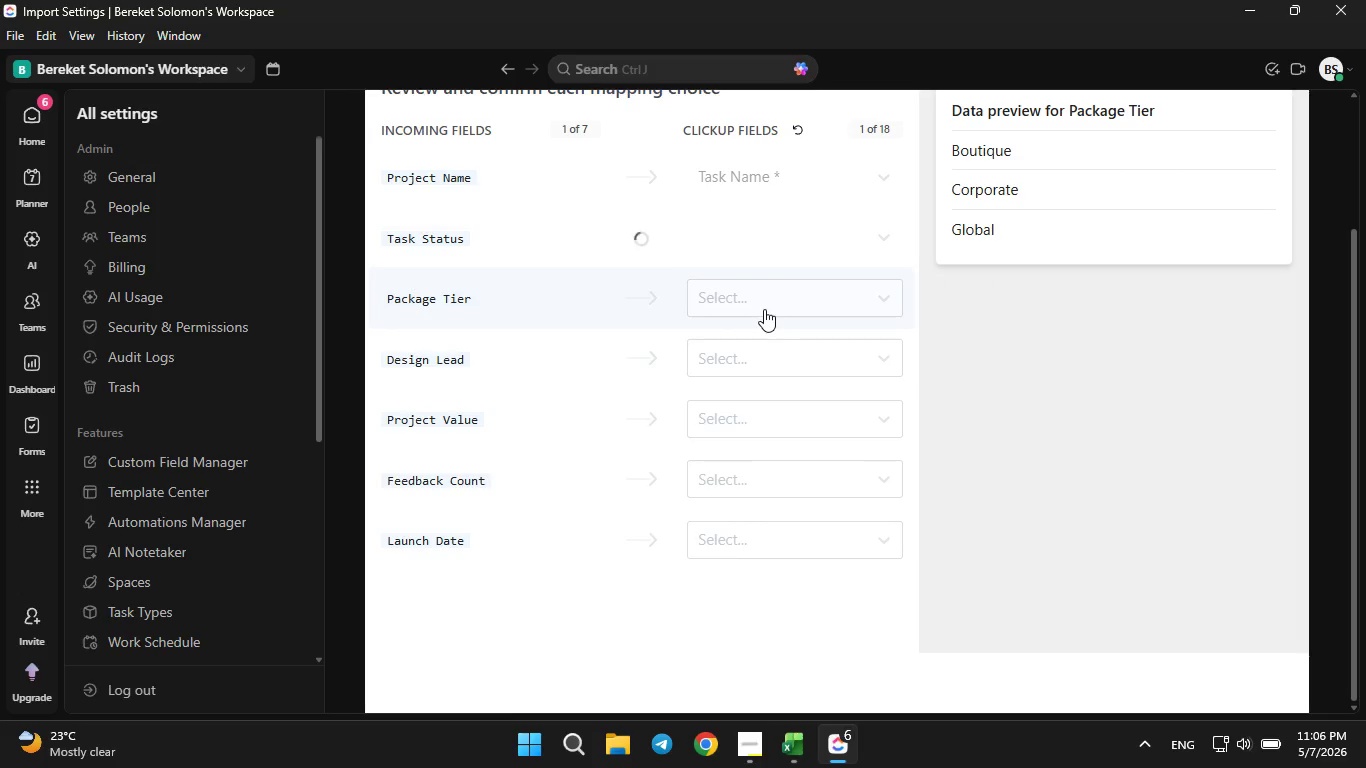 
wait(8.86)
 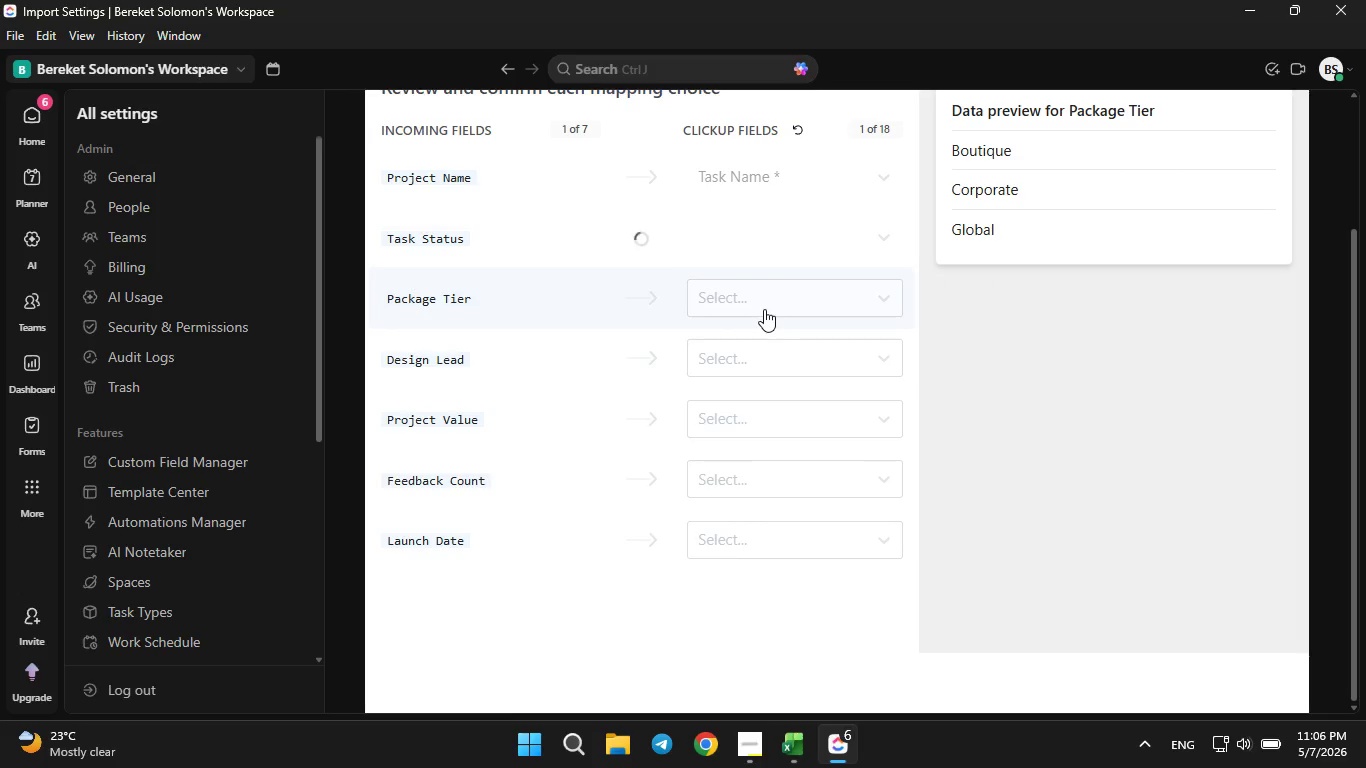 
left_click([792, 755])
 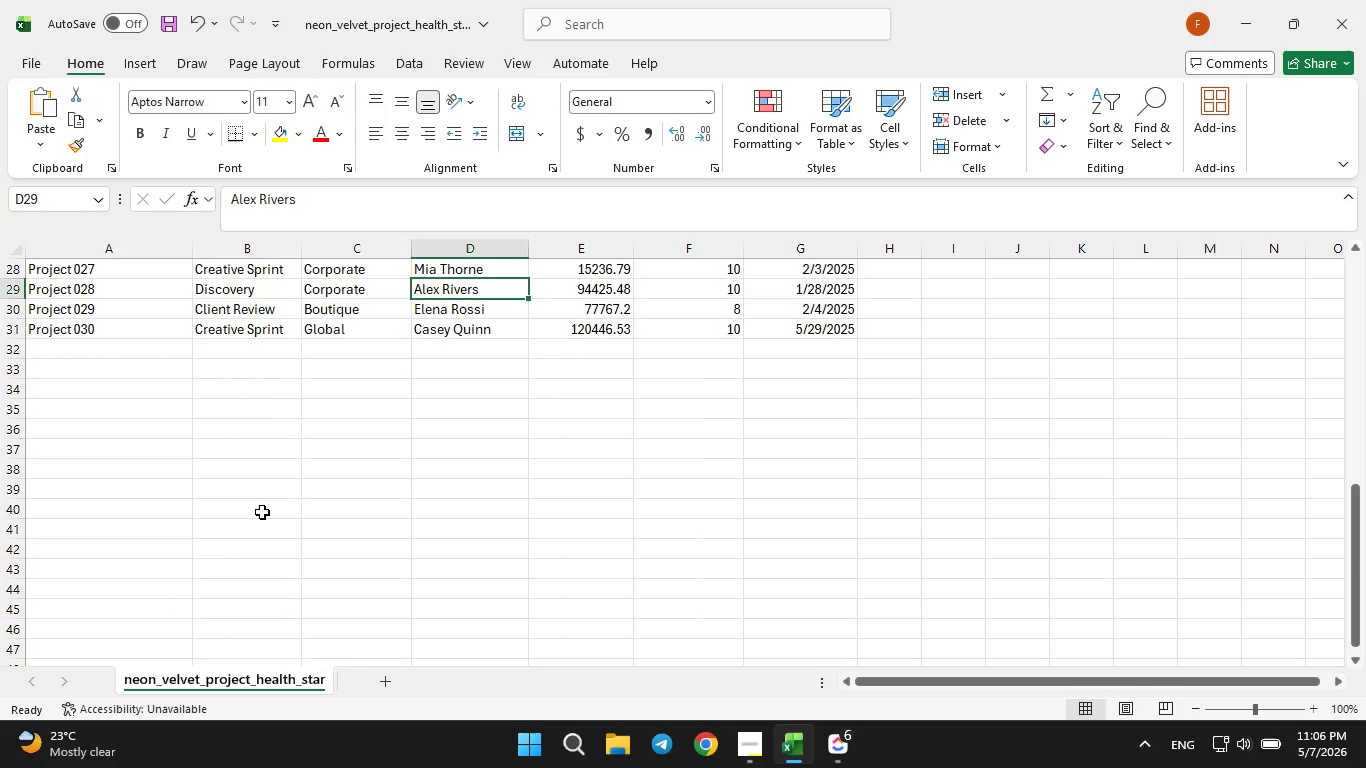 
left_click([826, 753])
 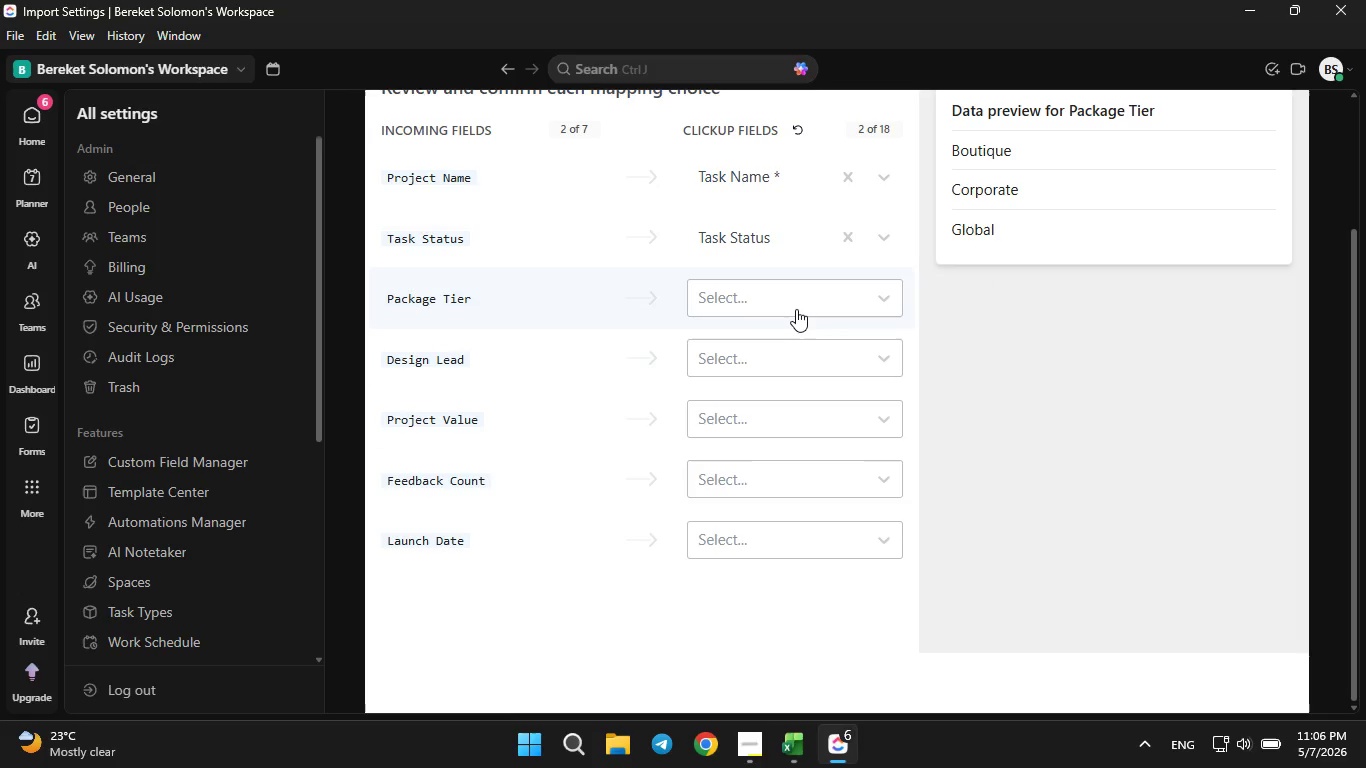 
left_click([796, 306])
 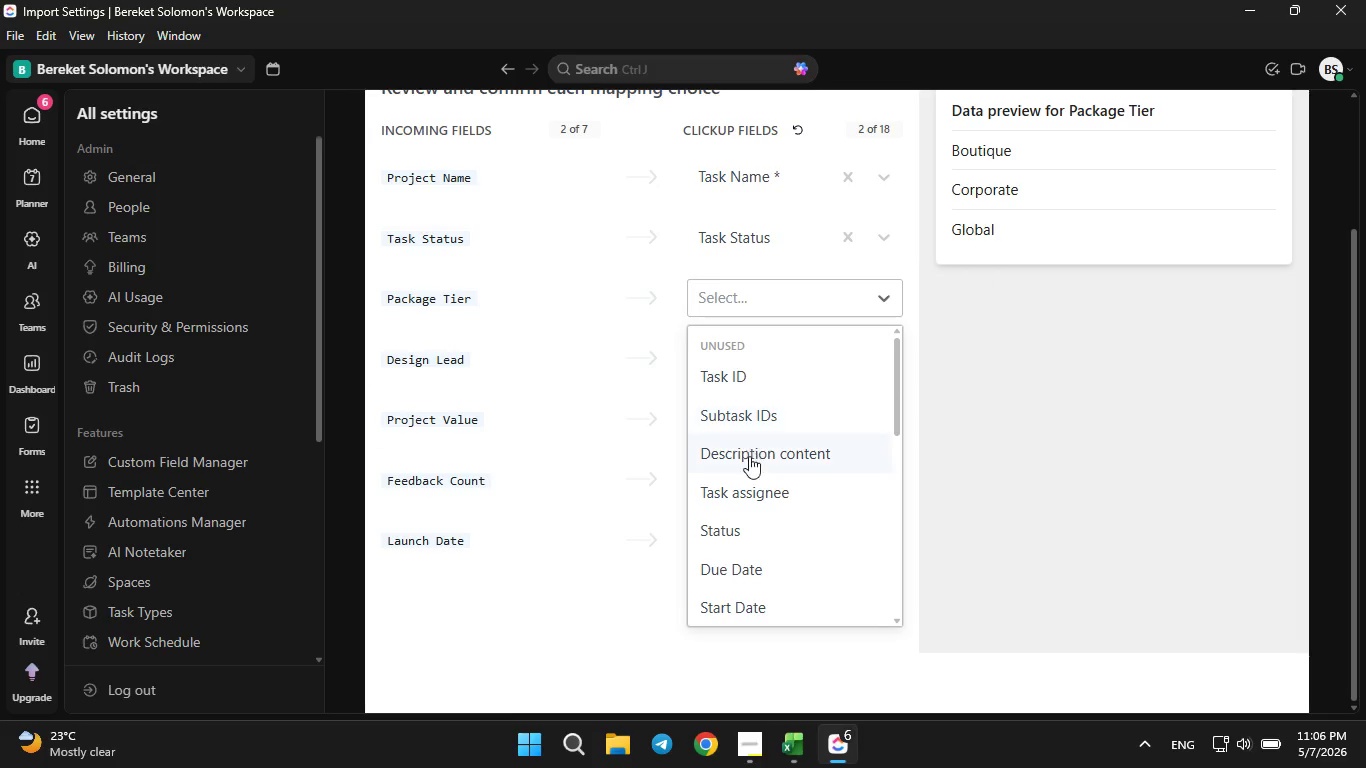 
scroll: coordinate [759, 478], scroll_direction: down, amount: 5.0
 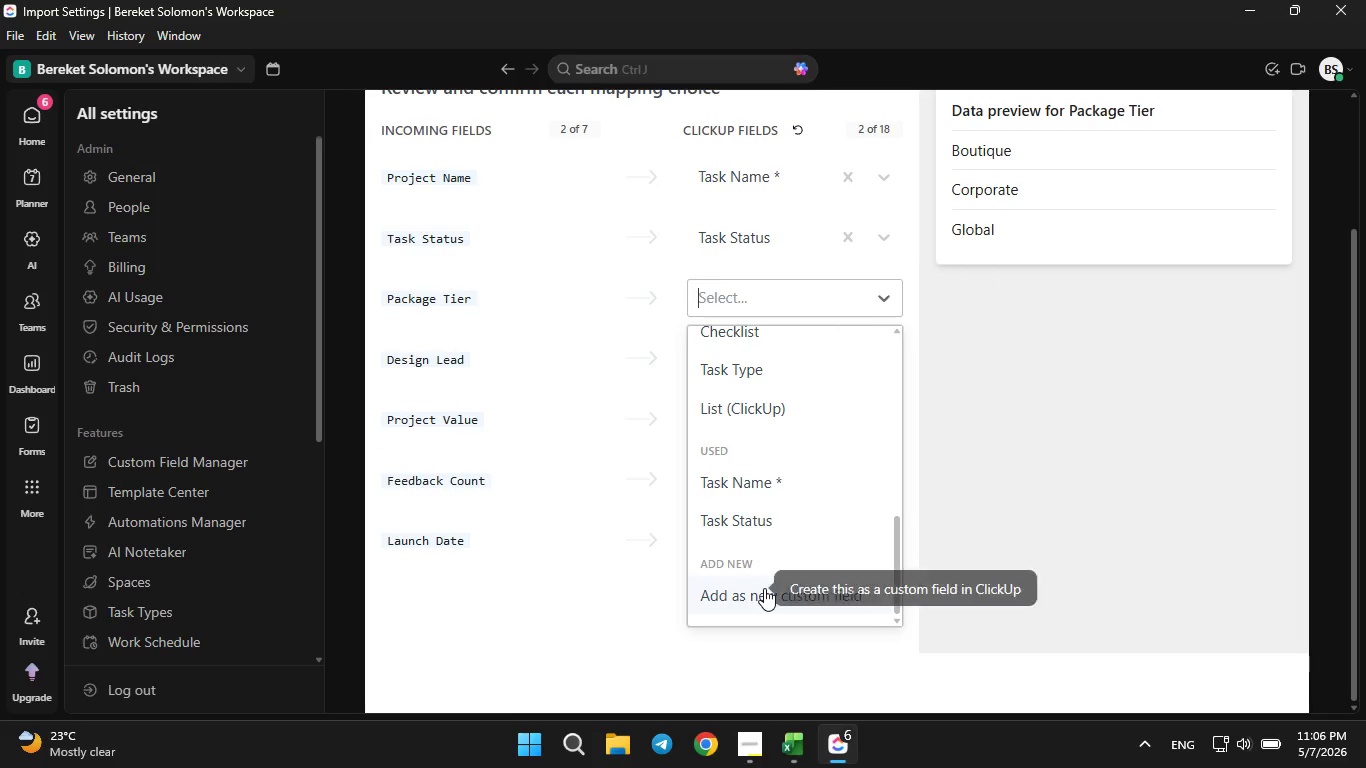 
left_click([764, 588])
 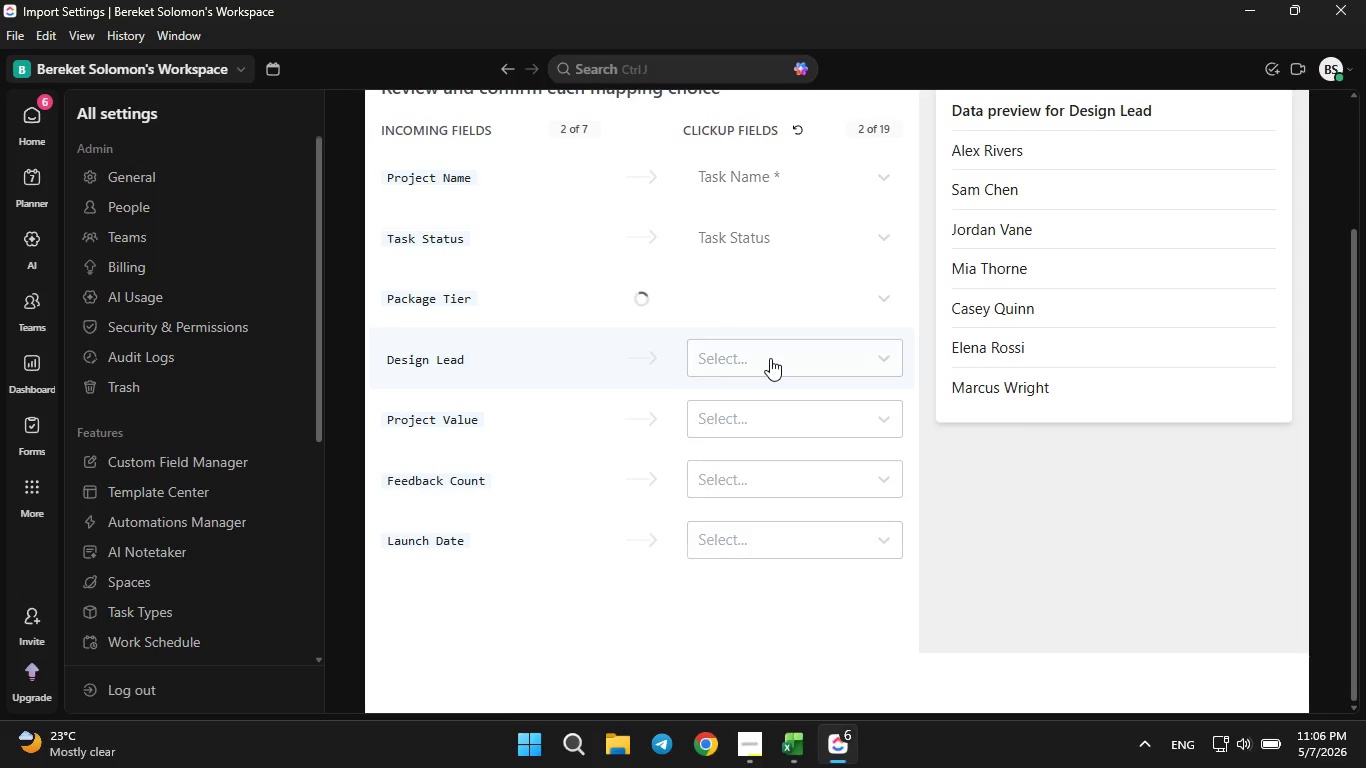 
left_click([770, 358])
 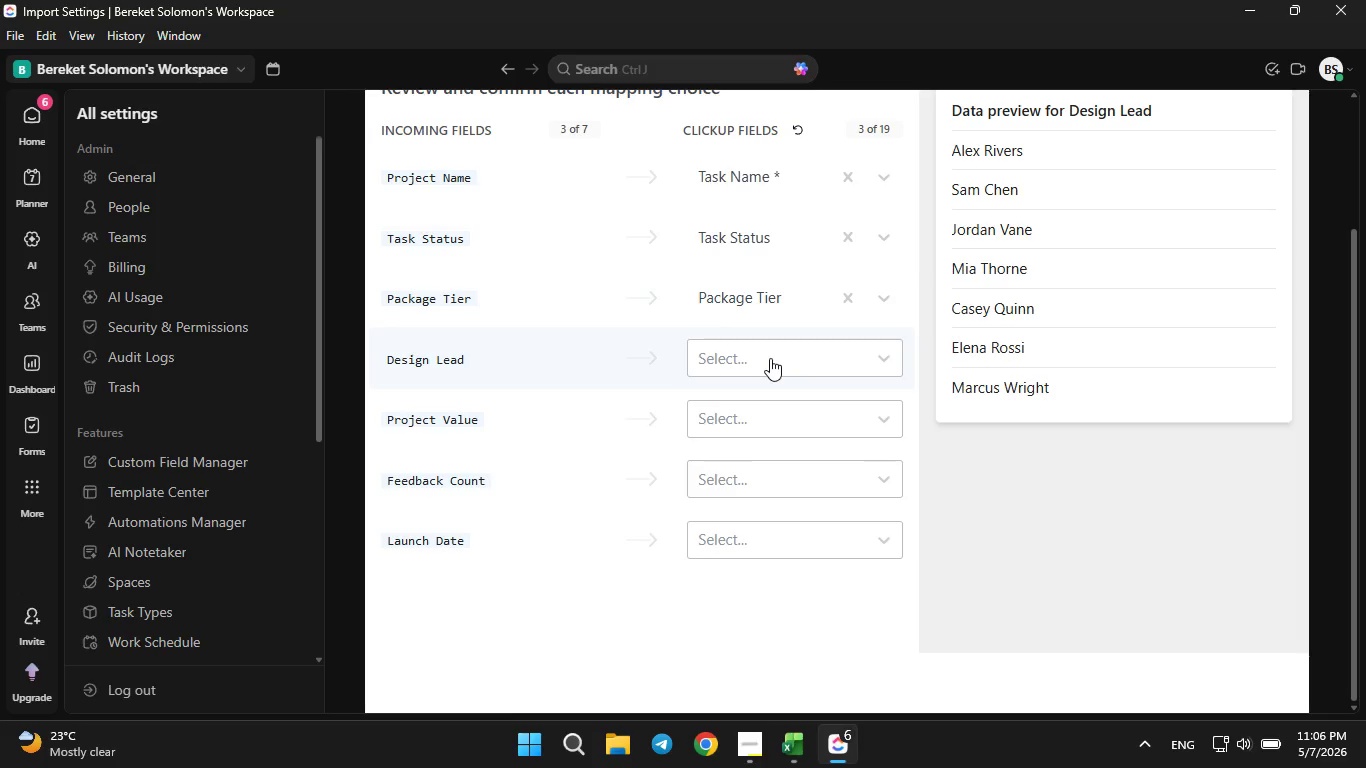 
left_click([770, 358])
 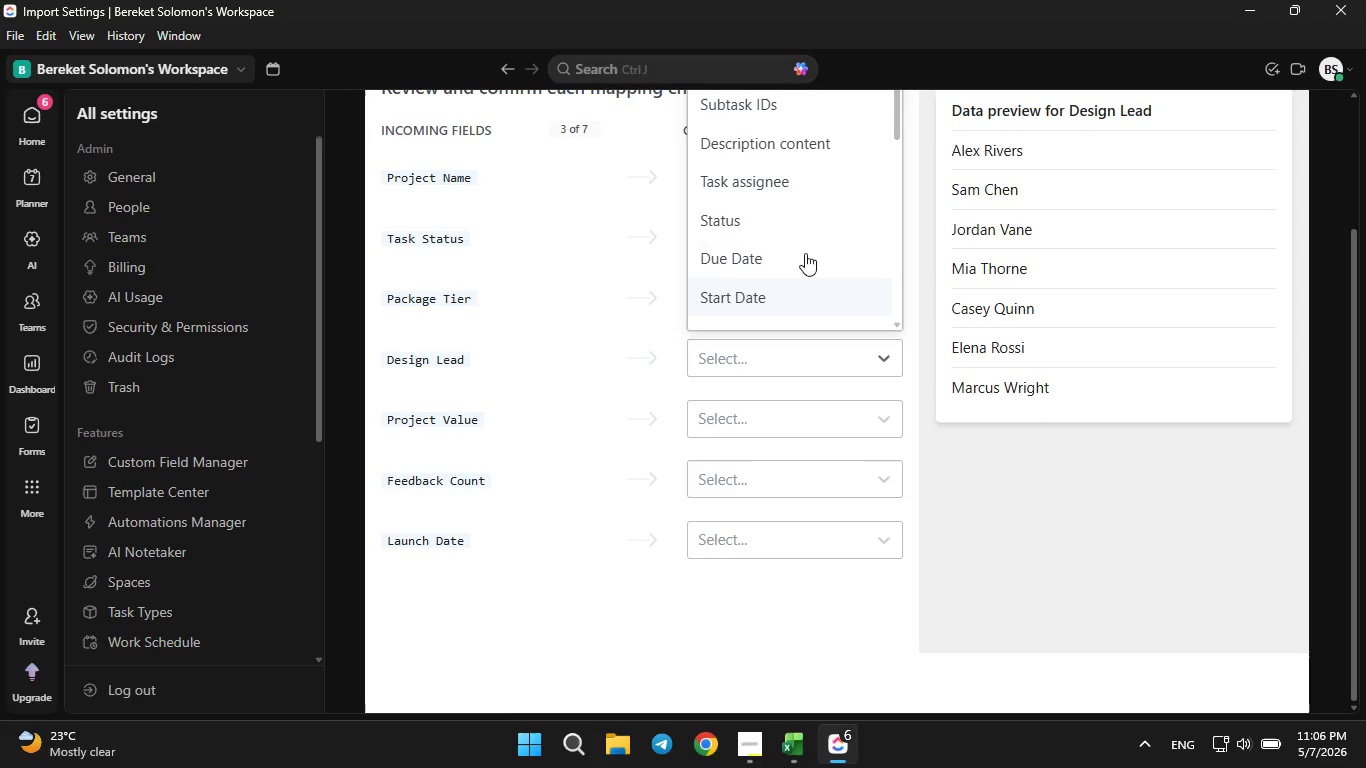 
scroll: coordinate [806, 253], scroll_direction: down, amount: 7.0
 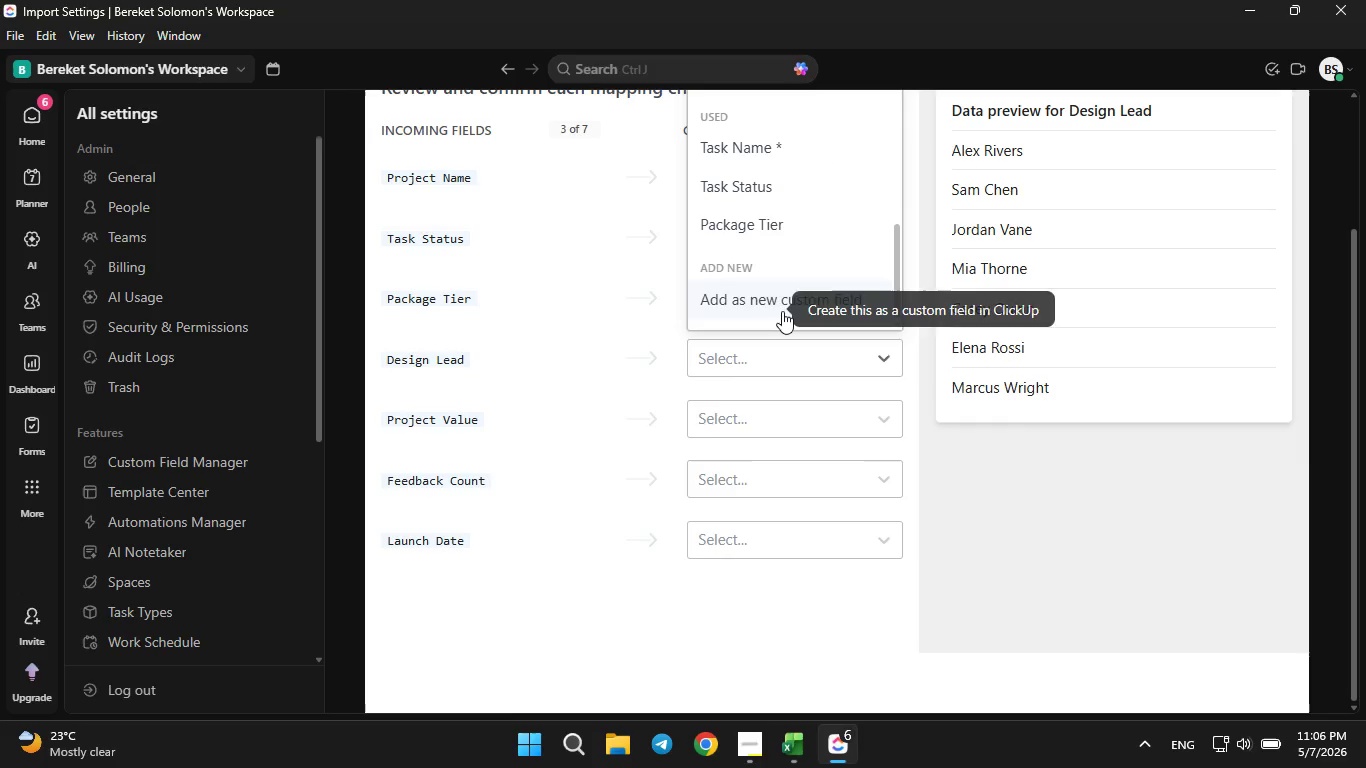 
left_click([782, 311])
 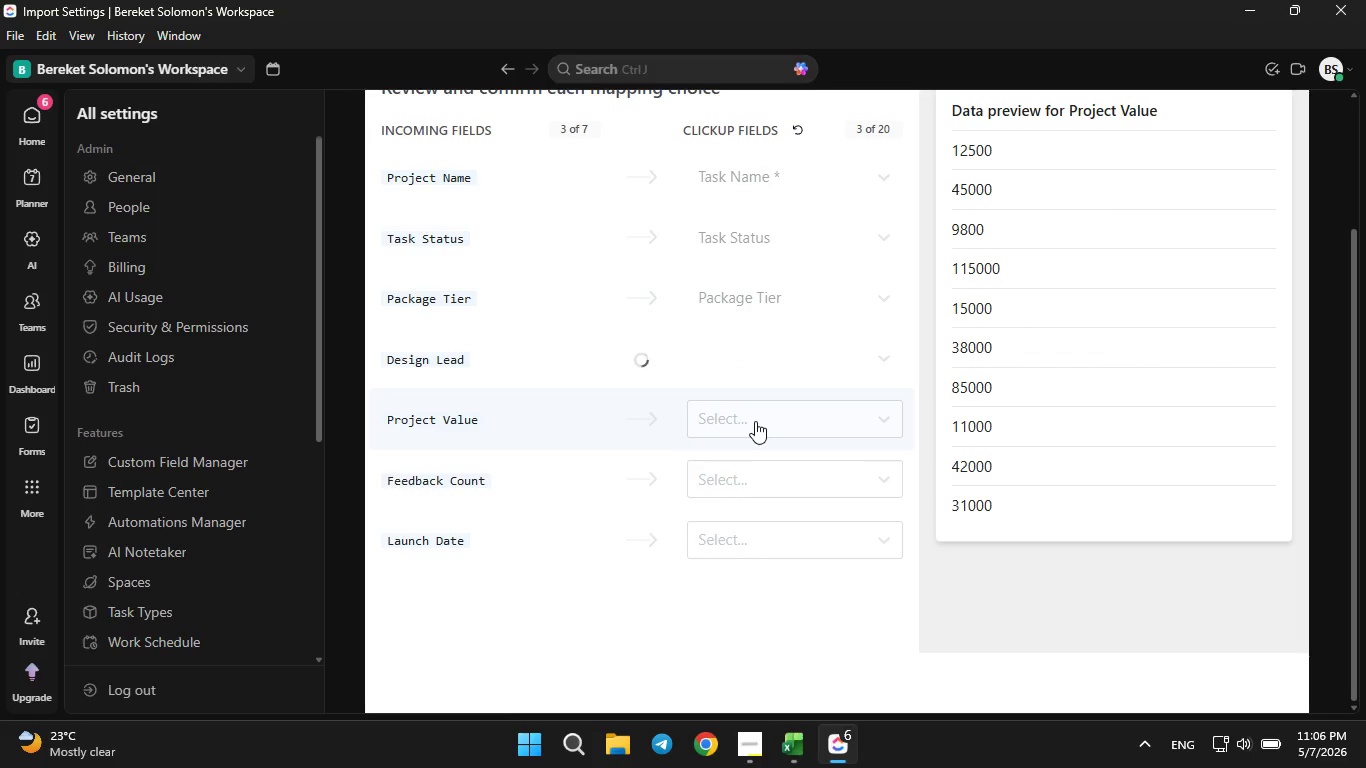 
left_click([755, 421])
 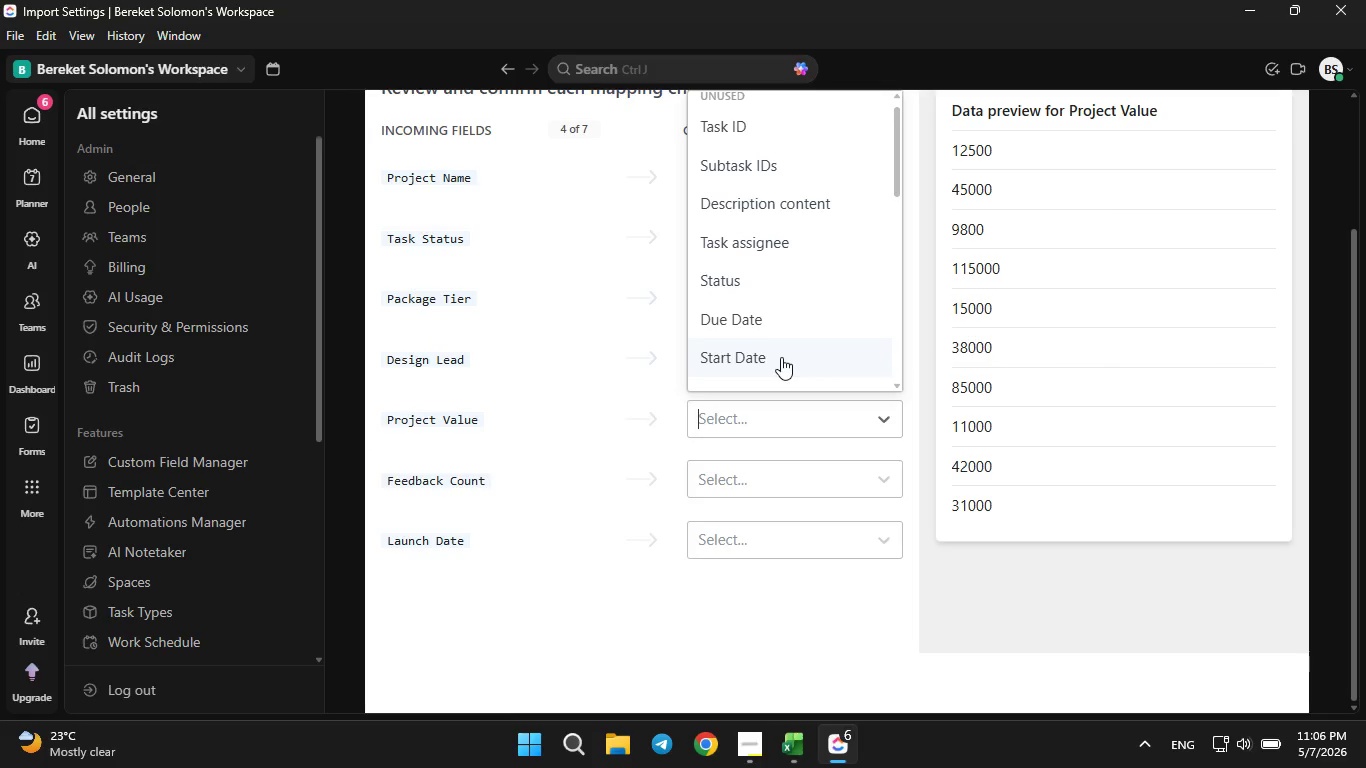 
scroll: coordinate [781, 357], scroll_direction: down, amount: 7.0
 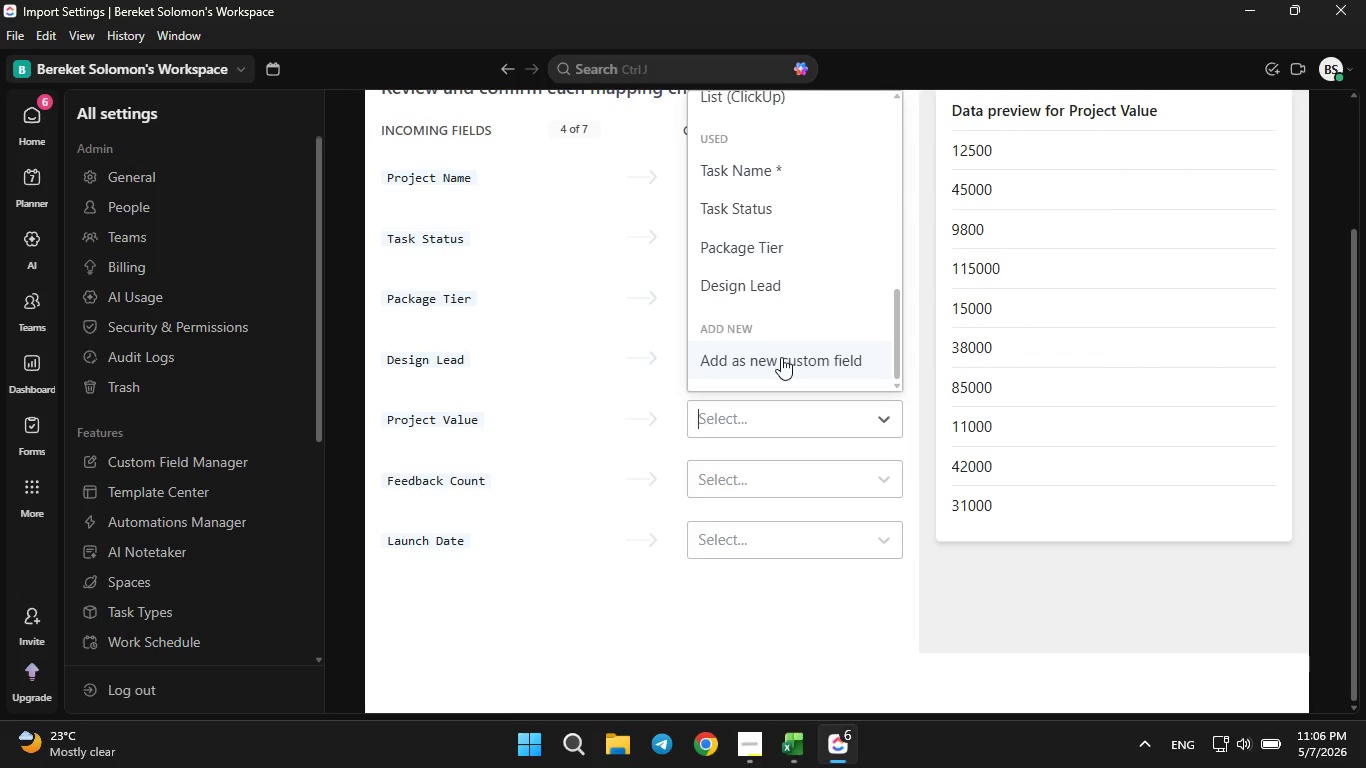 
left_click([781, 359])
 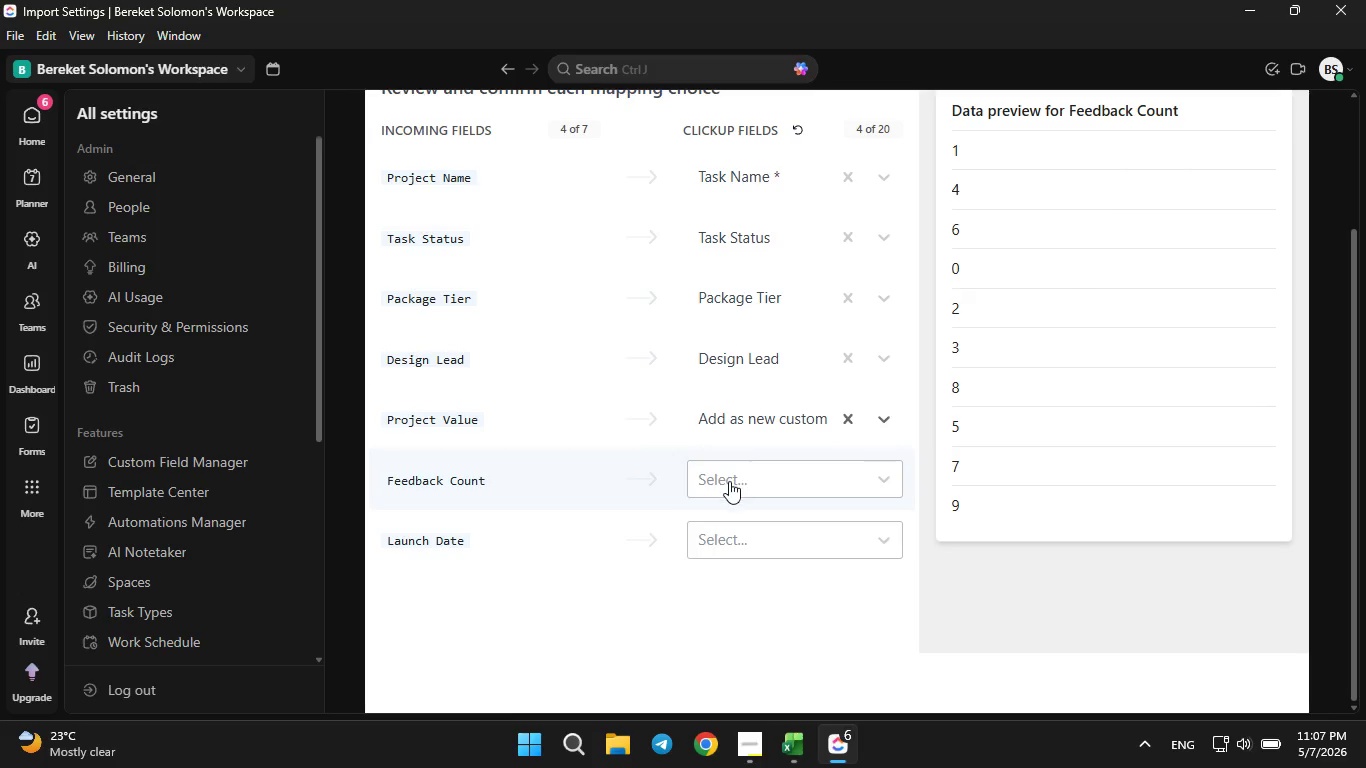 
left_click([729, 481])
 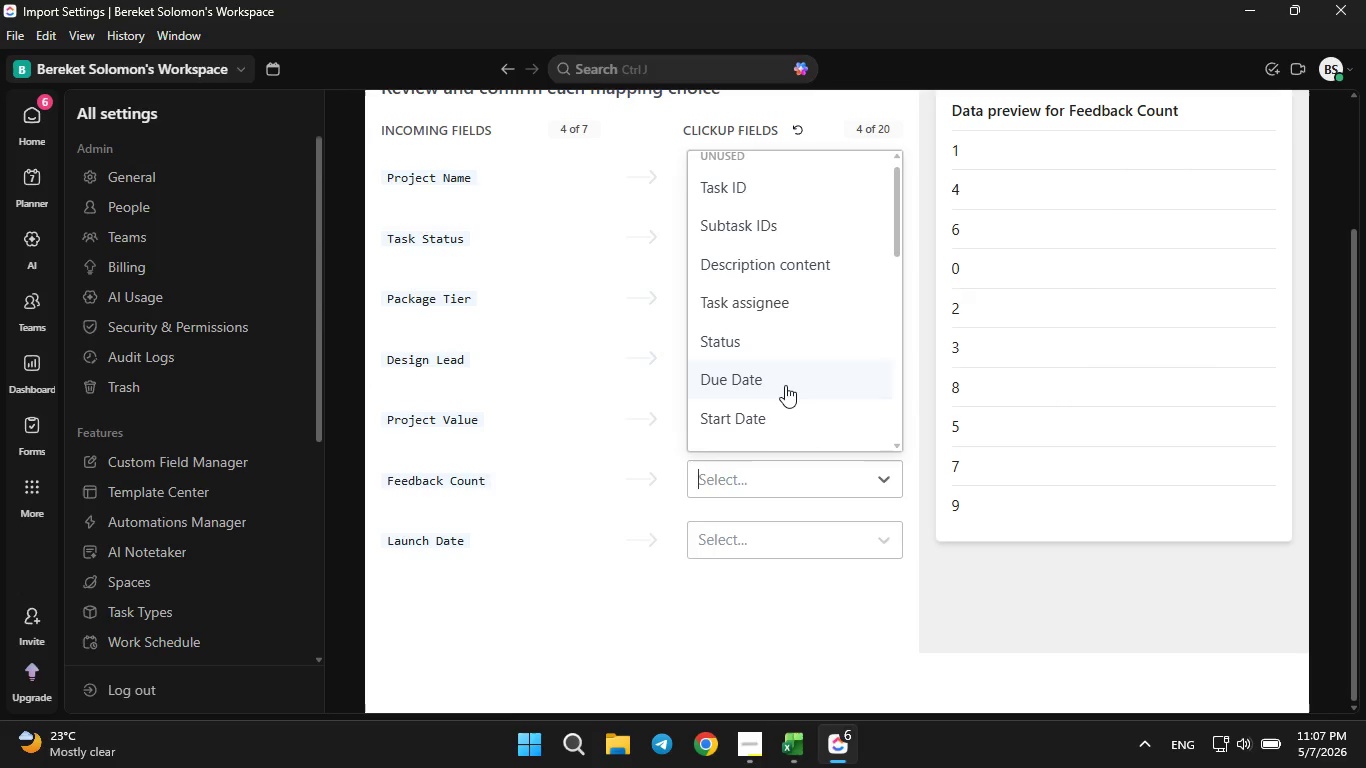 
scroll: coordinate [783, 385], scroll_direction: down, amount: 7.0
 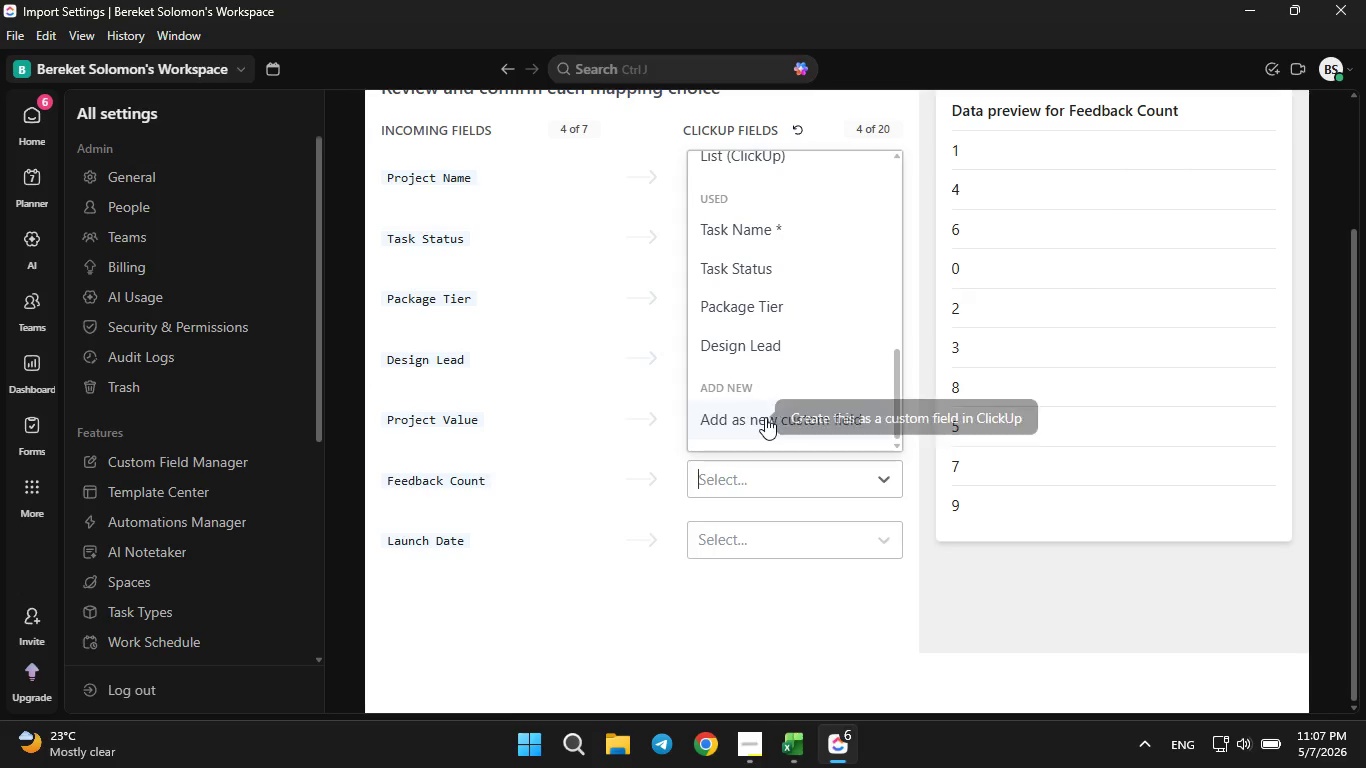 
left_click([765, 418])
 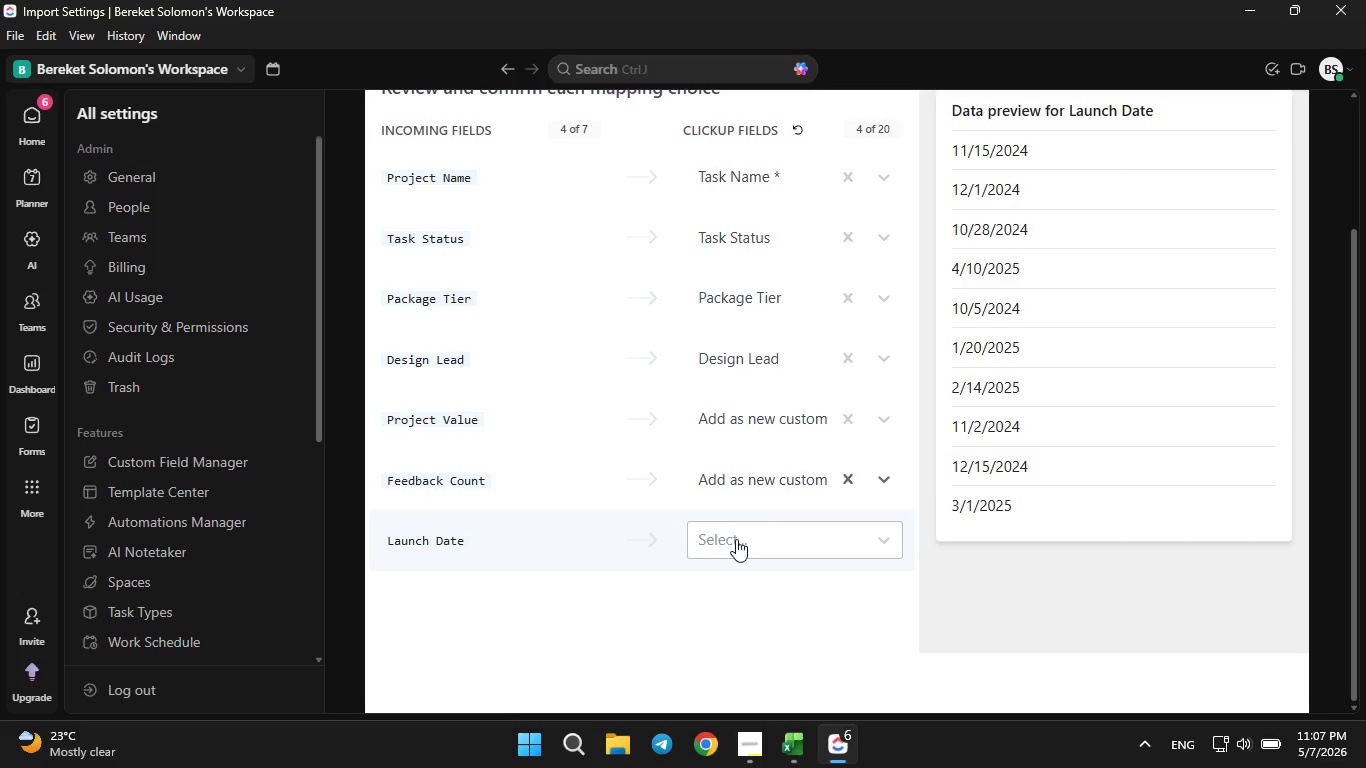 
left_click([736, 539])
 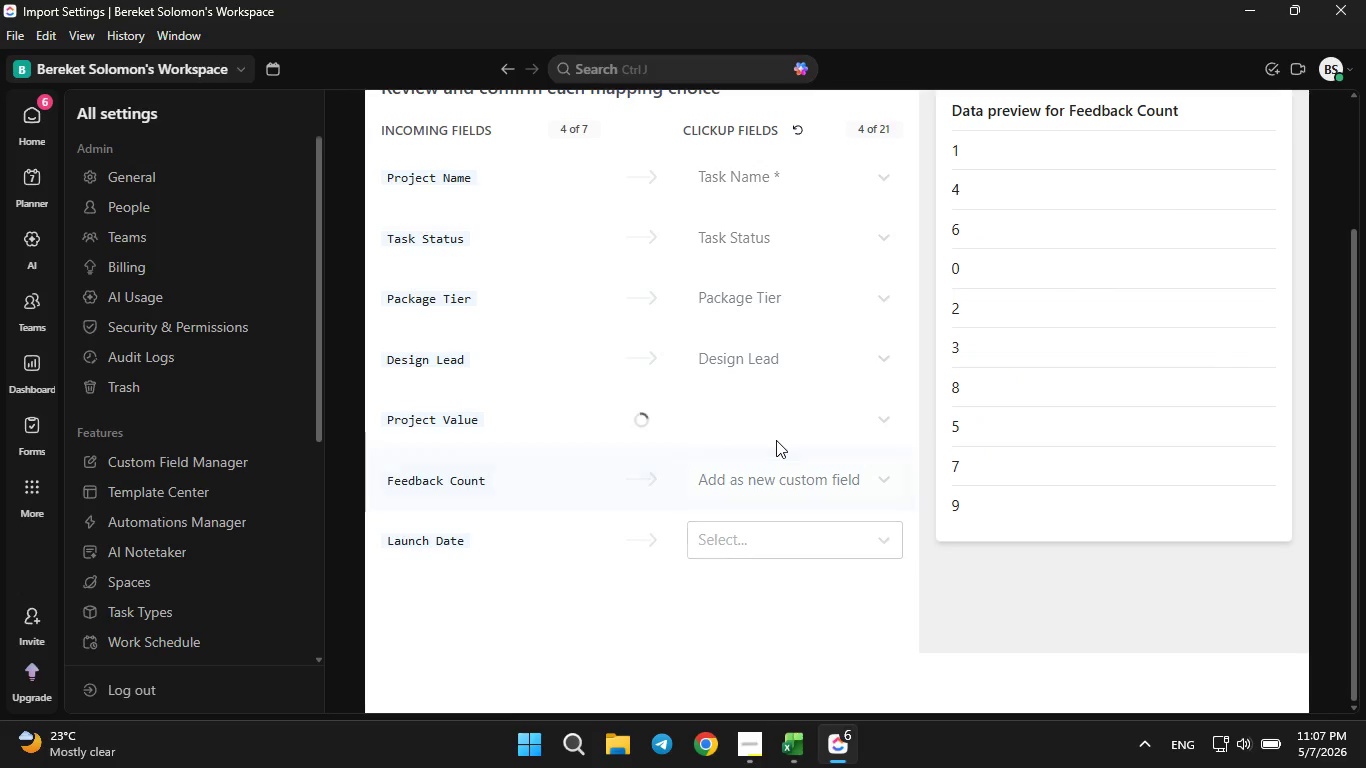 
scroll: coordinate [776, 440], scroll_direction: down, amount: 7.0
 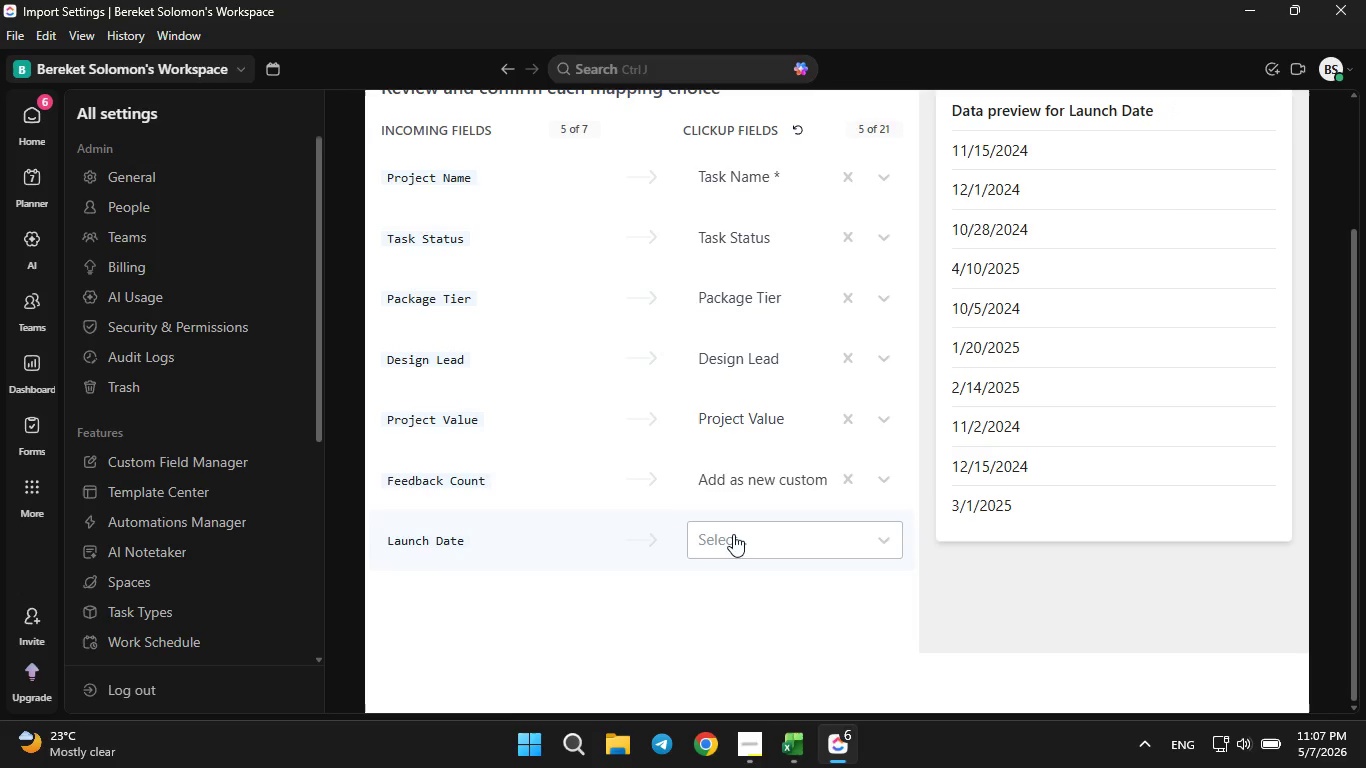 
left_click([733, 534])
 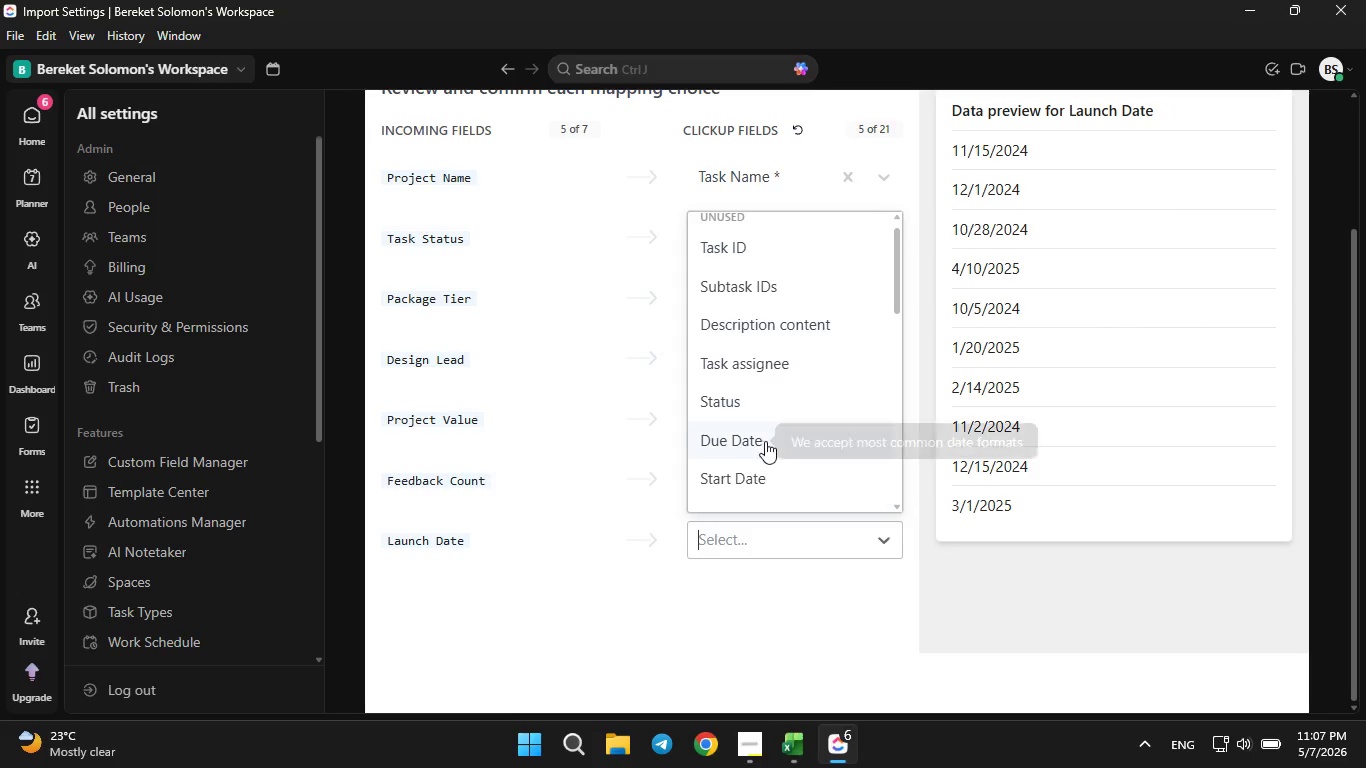 
scroll: coordinate [765, 441], scroll_direction: down, amount: 7.0
 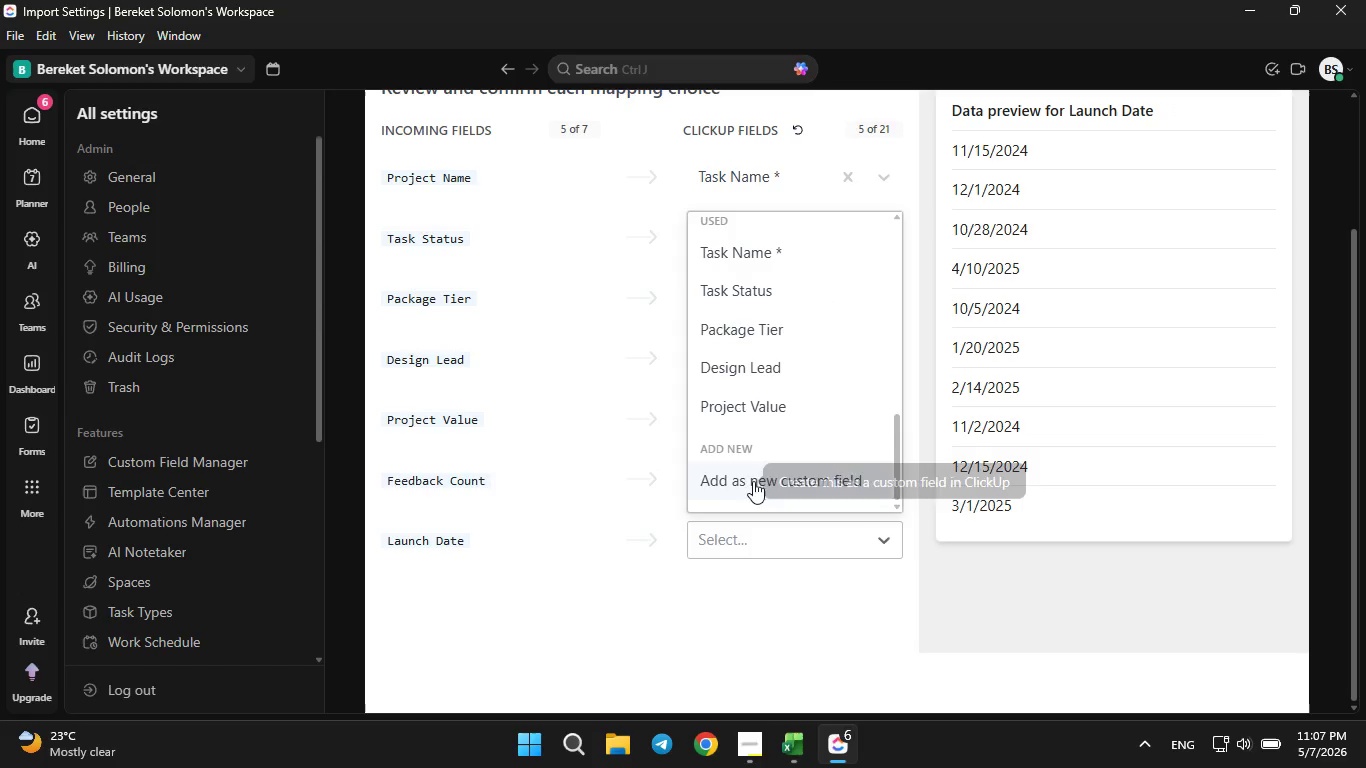 
left_click([753, 484])
 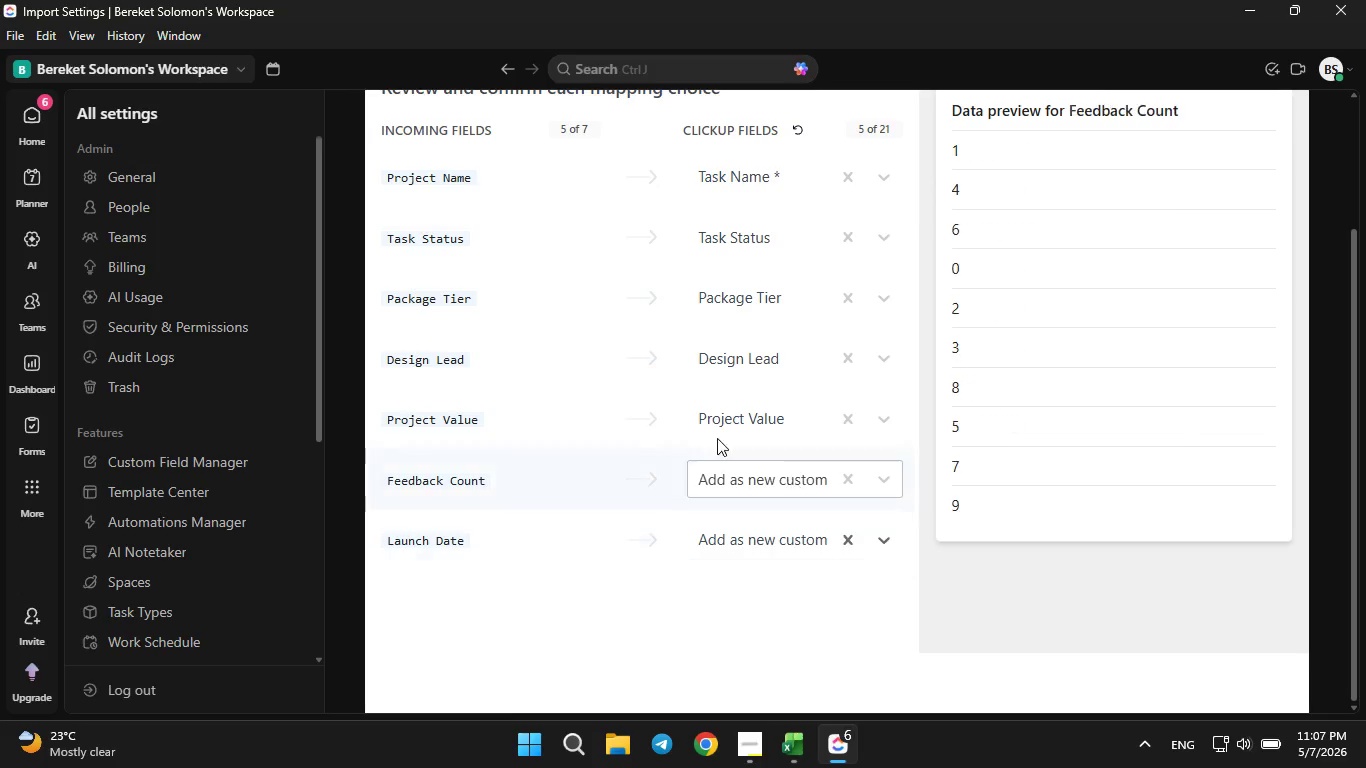 
mouse_move([756, 446])
 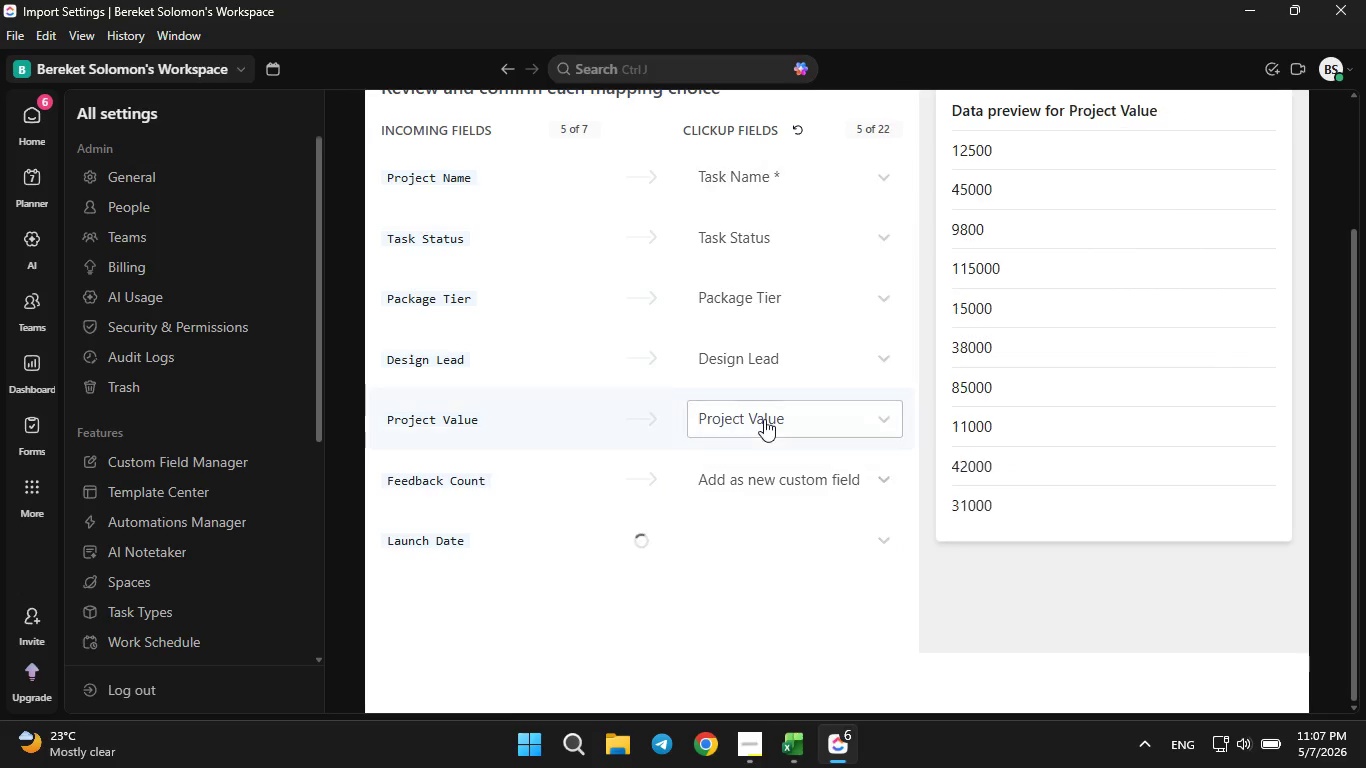 
scroll: coordinate [762, 419], scroll_direction: down, amount: 7.0
 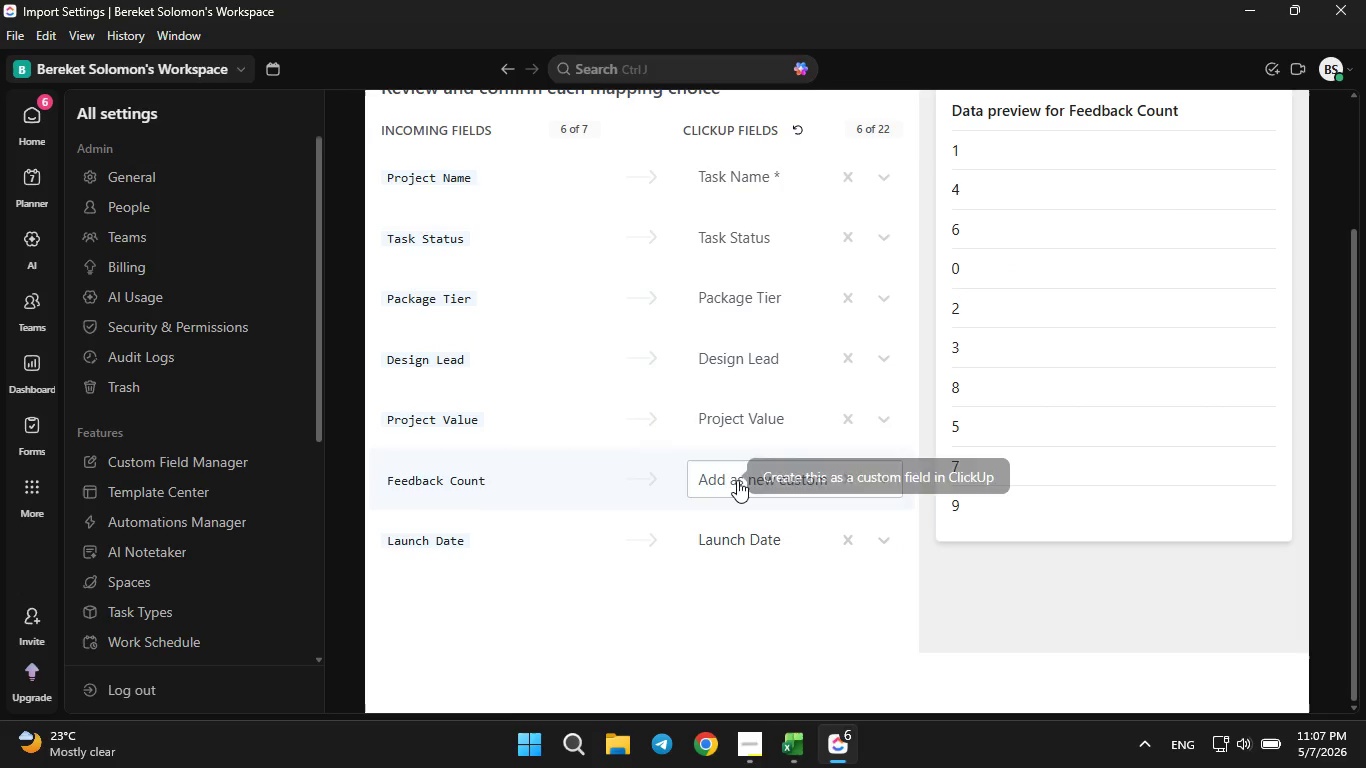 
left_click([737, 478])
 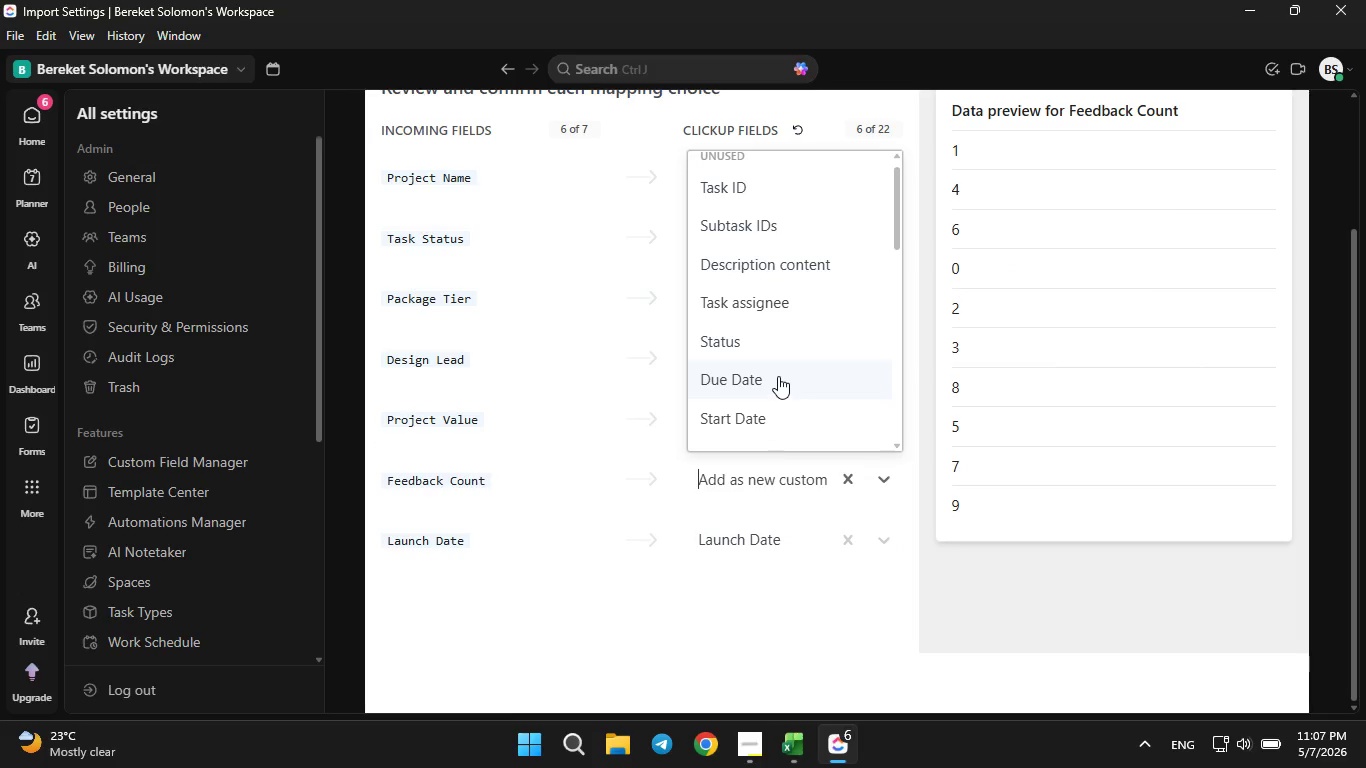 
scroll: coordinate [778, 375], scroll_direction: down, amount: 8.0
 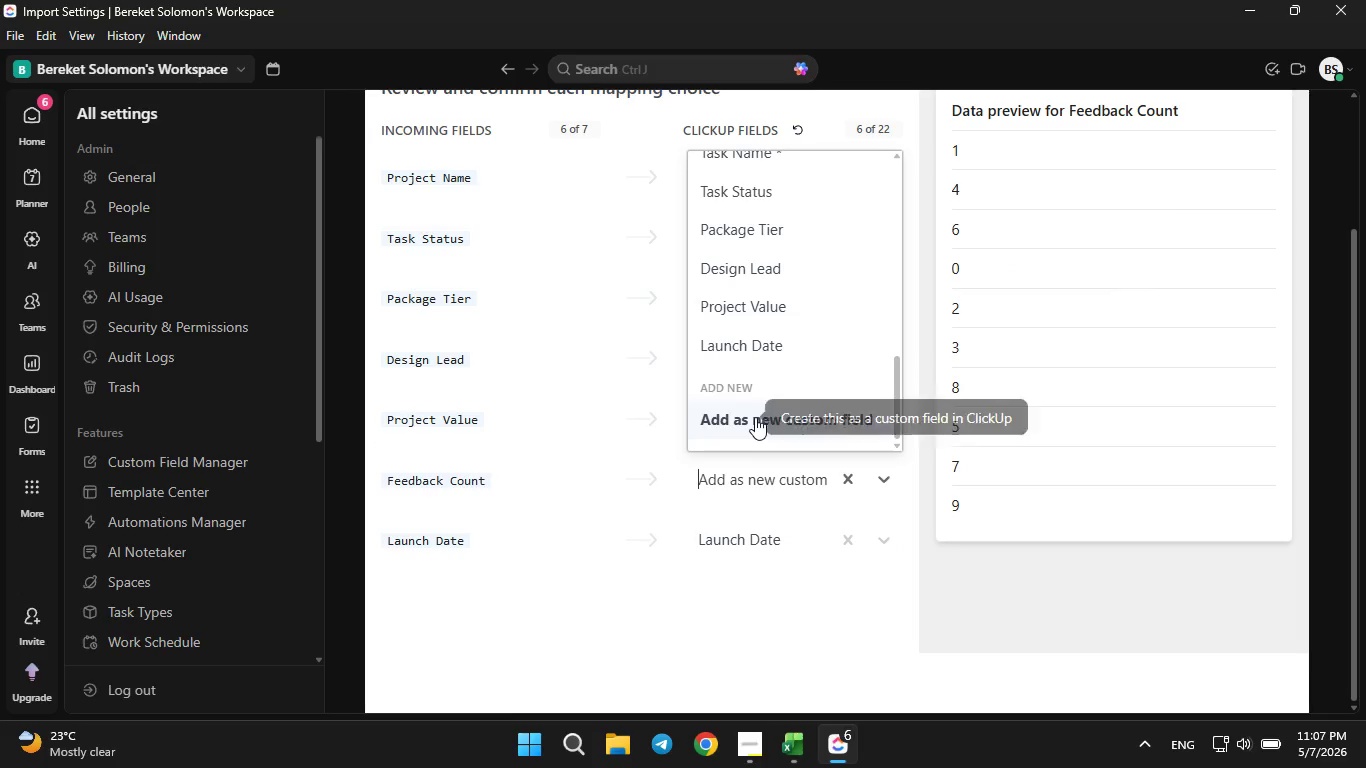 
left_click([755, 416])
 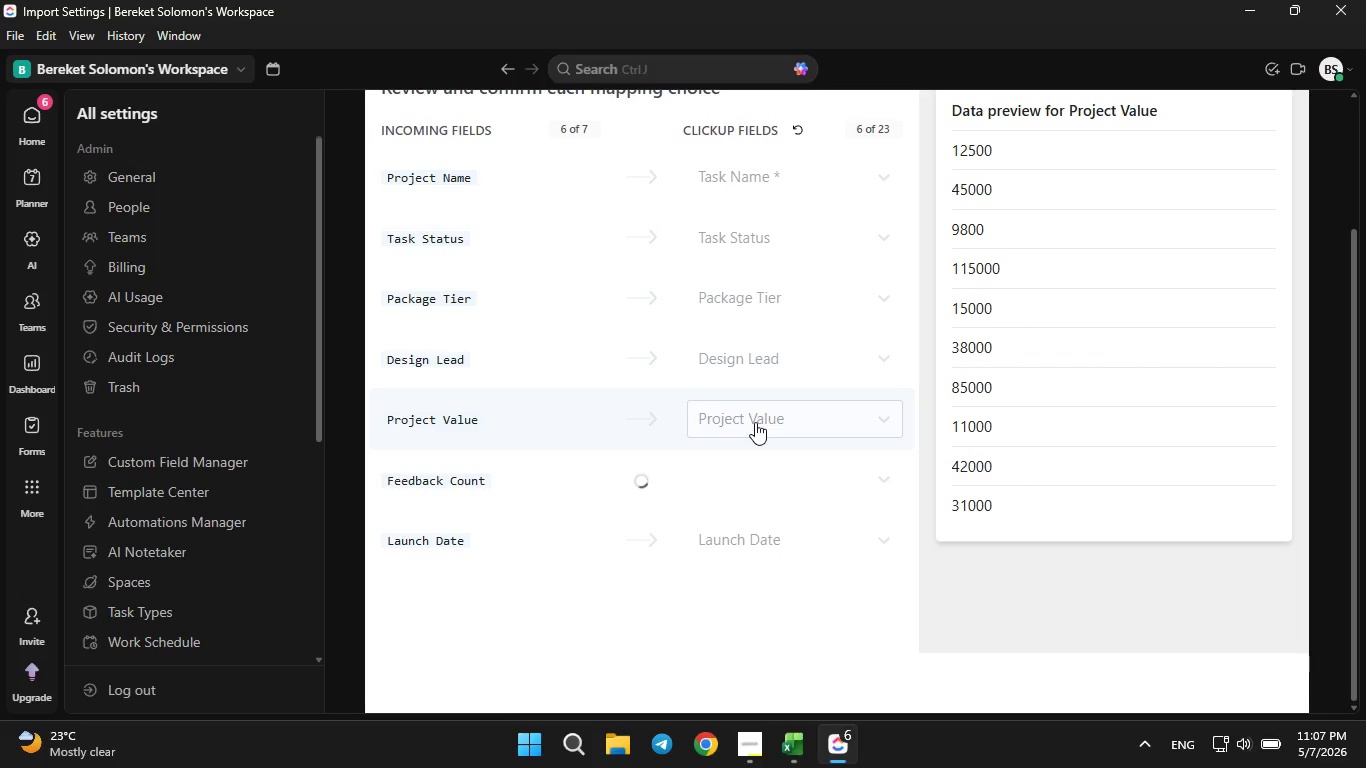 
scroll: coordinate [755, 422], scroll_direction: up, amount: 1.0
 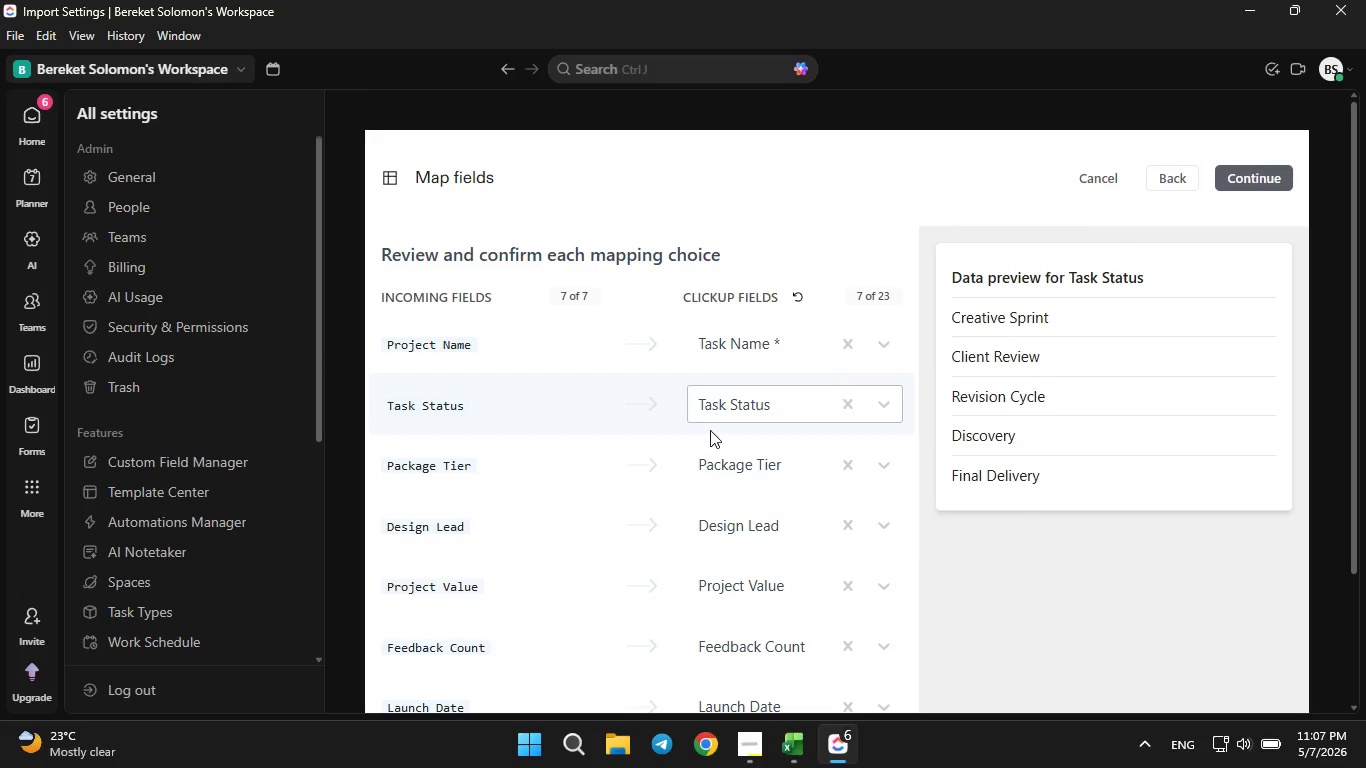 
scroll: coordinate [712, 463], scroll_direction: down, amount: 2.0
 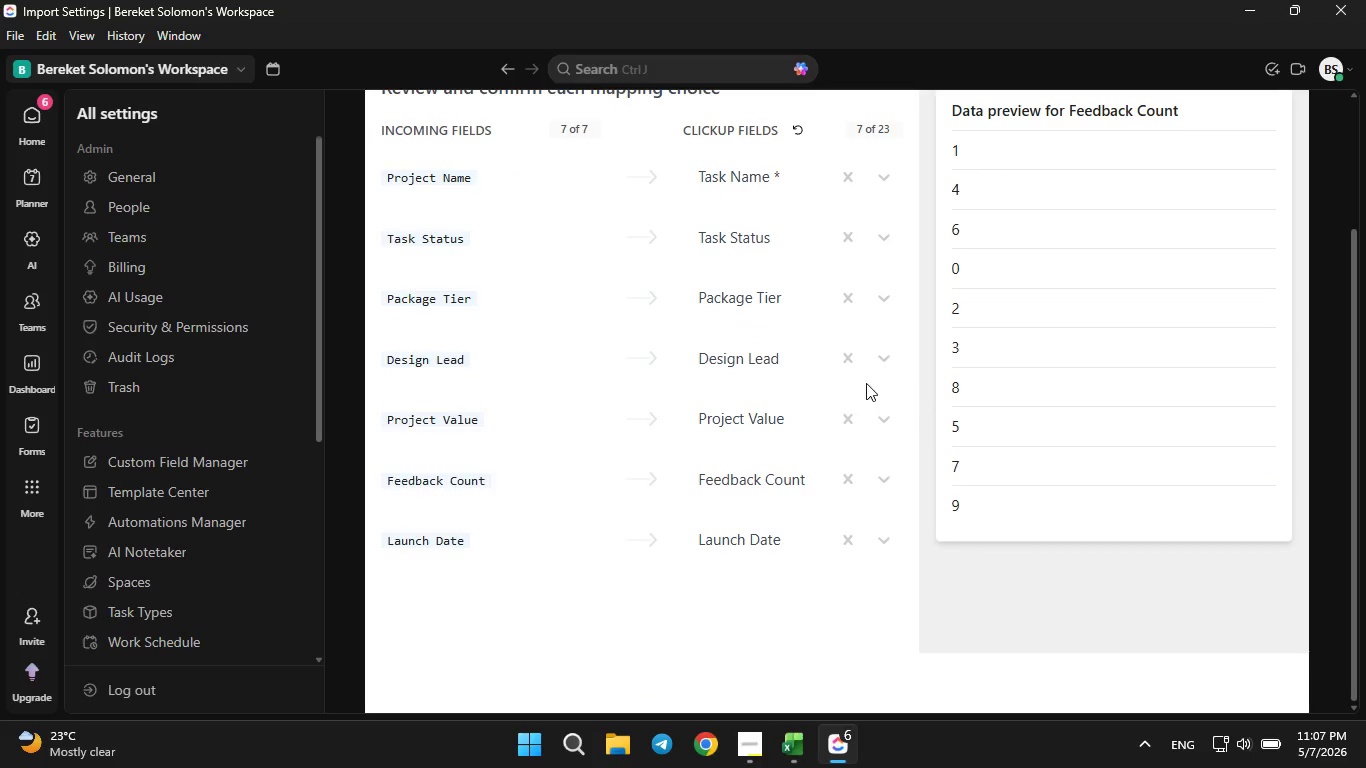 
scroll: coordinate [866, 383], scroll_direction: up, amount: 4.0
 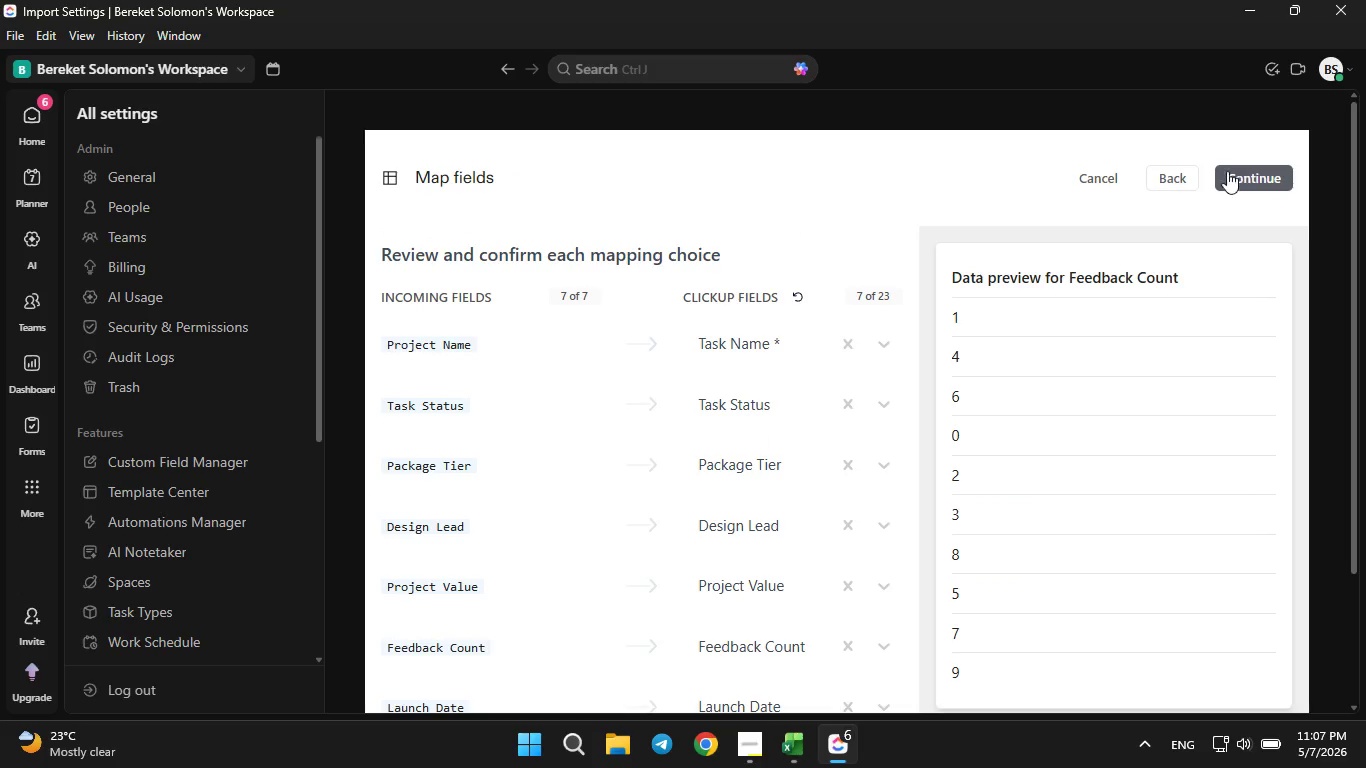 
left_click([1227, 171])
 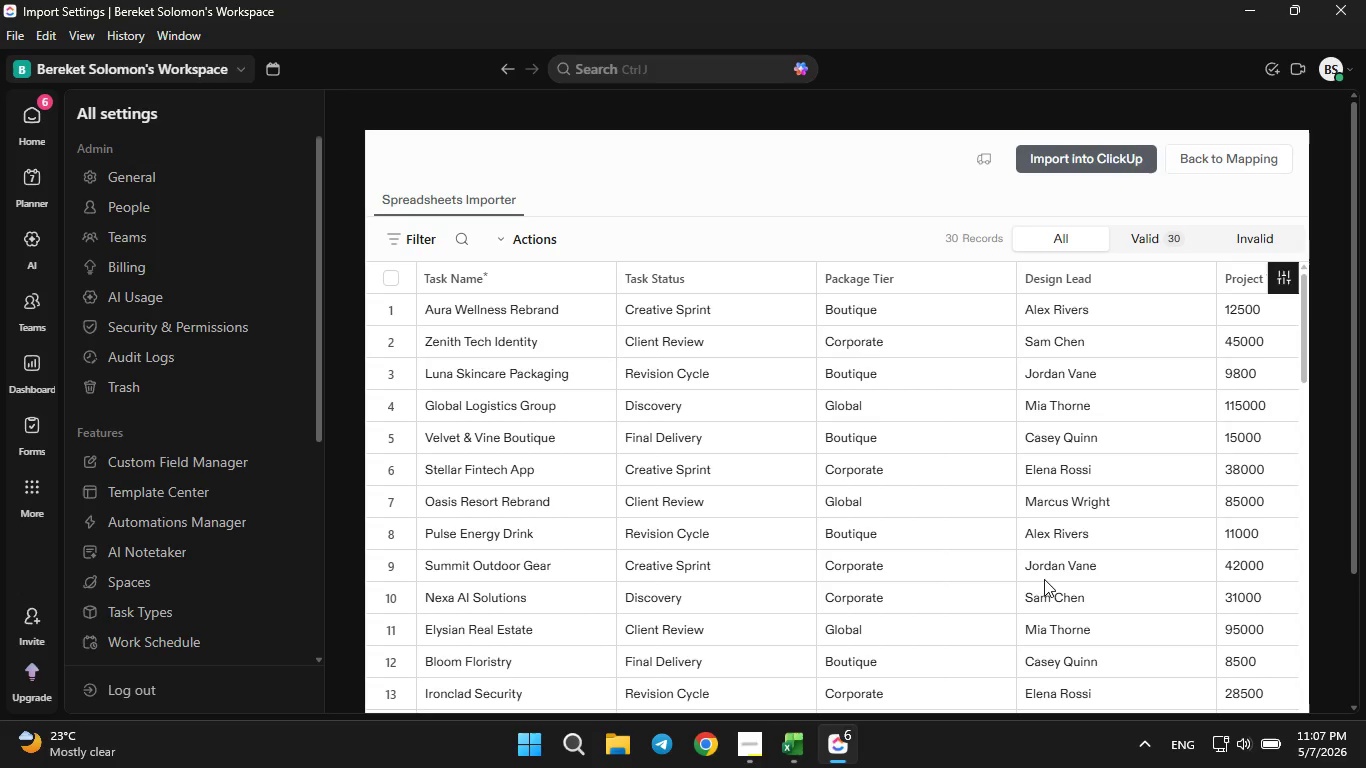 
wait(24.19)
 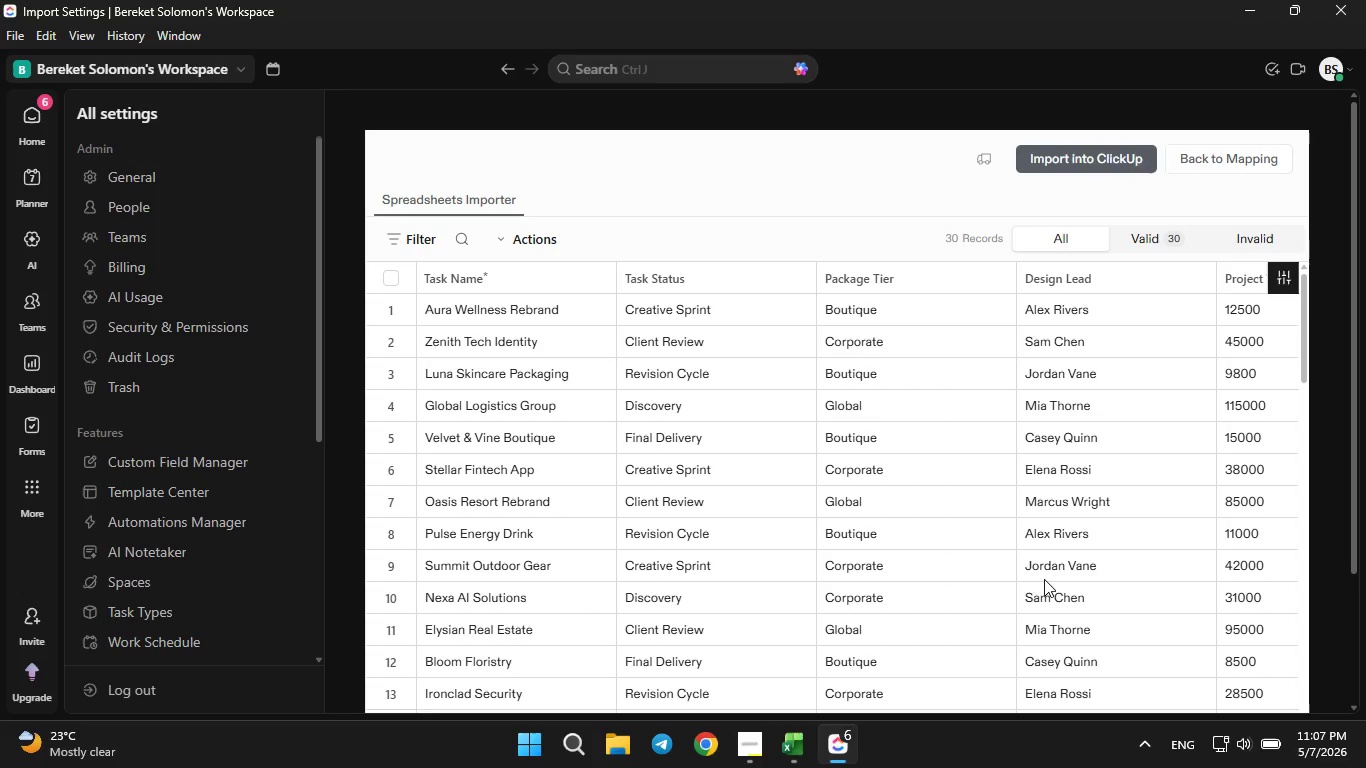 
left_click([423, 387])
 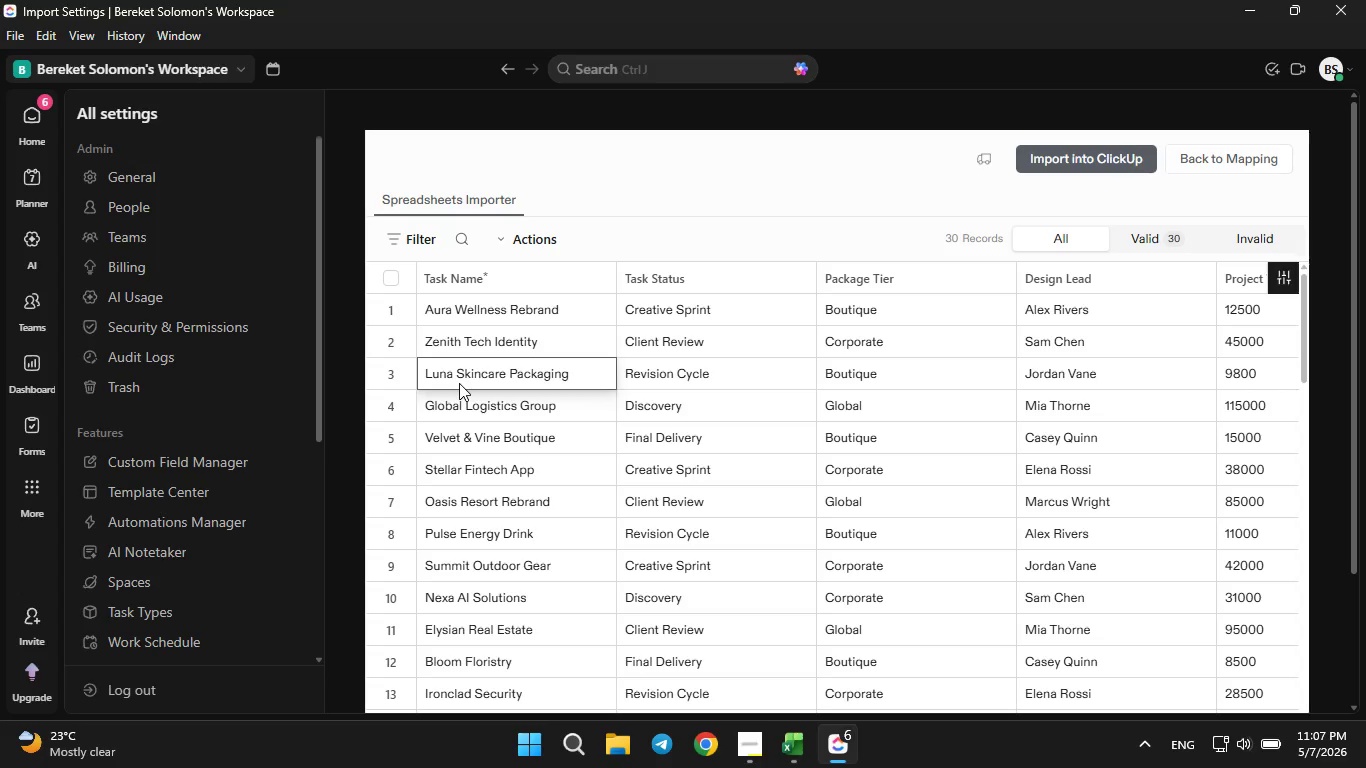 
key(ArrowRight)
 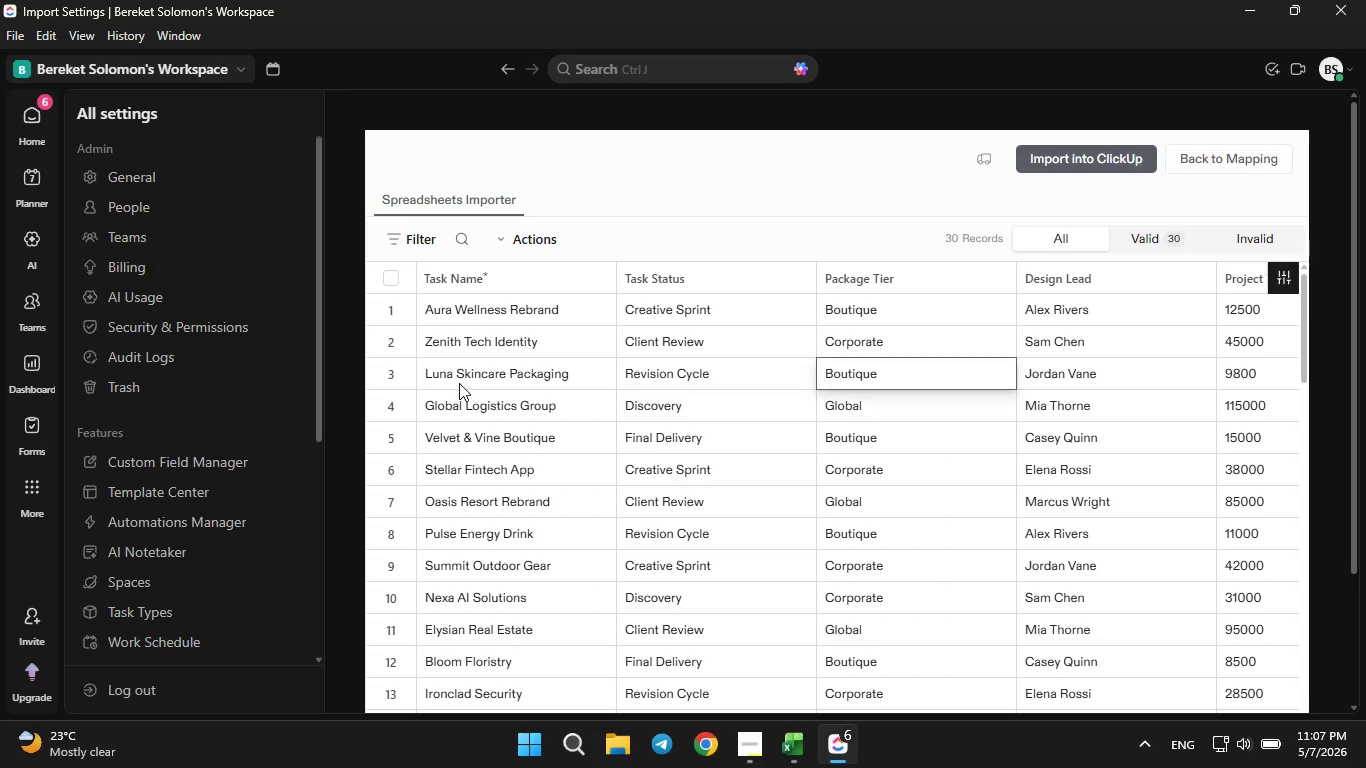 
key(ArrowRight)
 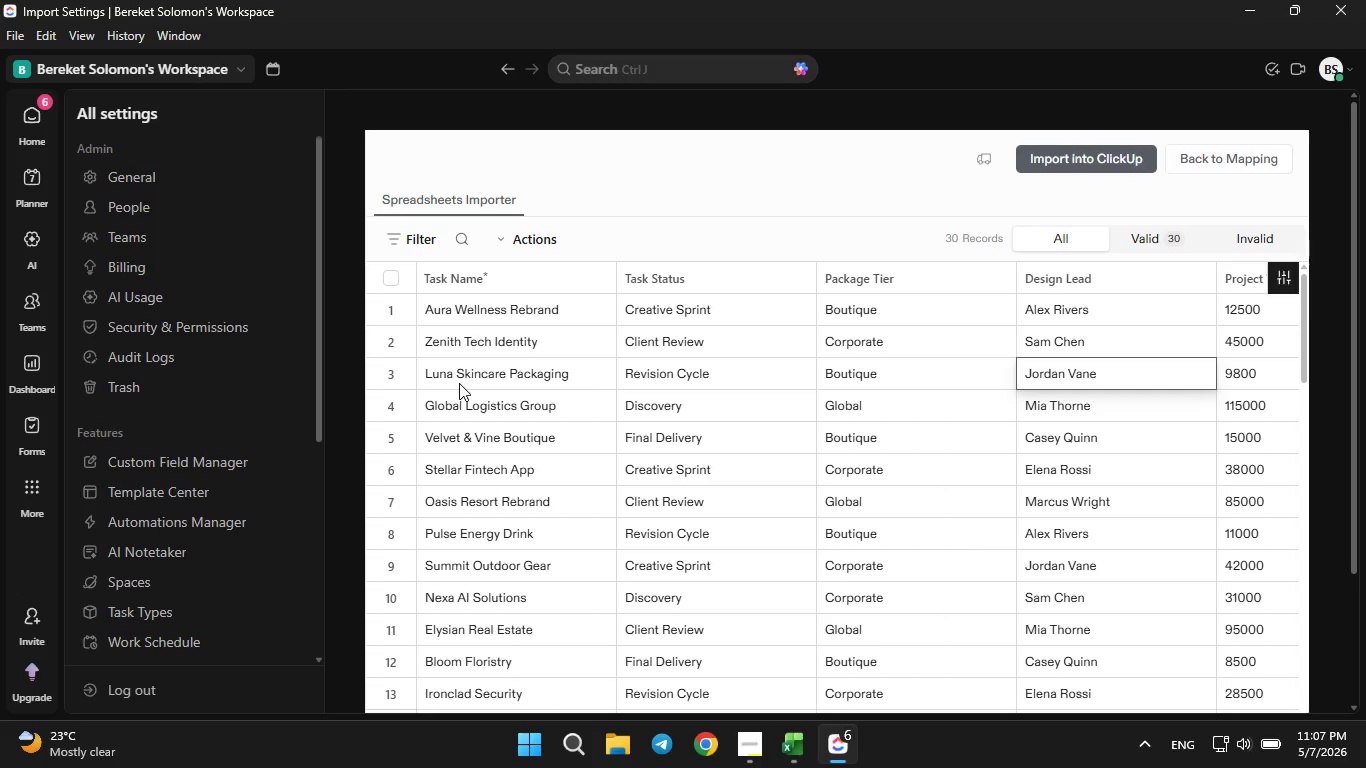 
key(ArrowRight)
 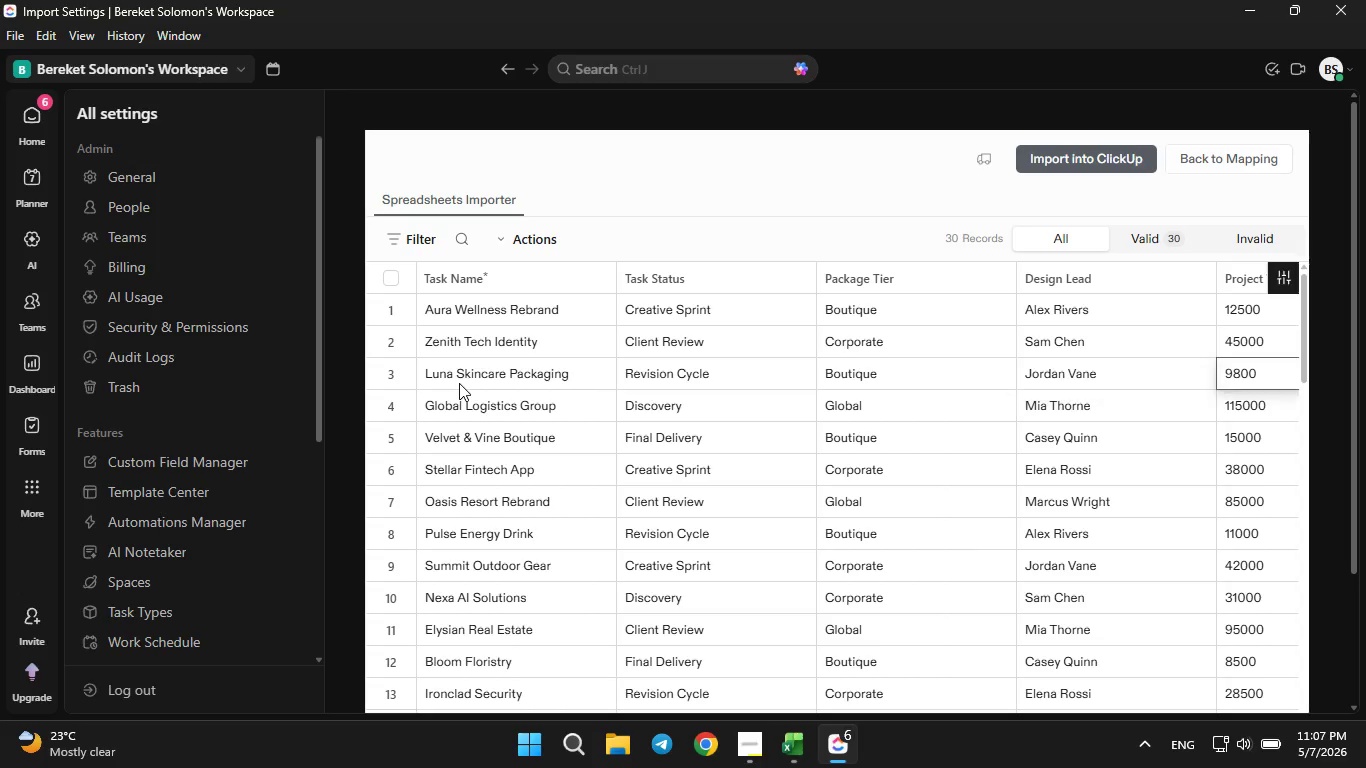 
key(ArrowRight)
 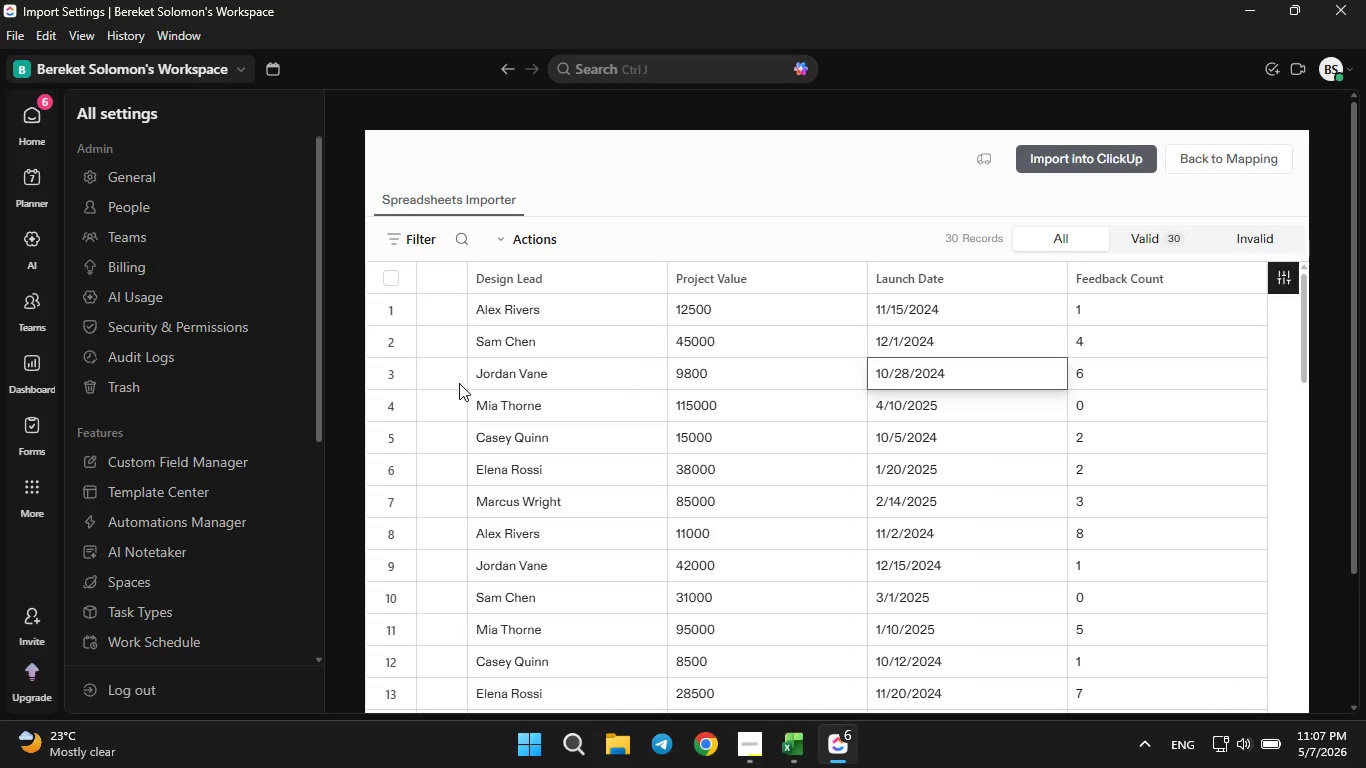 
key(ArrowRight)
 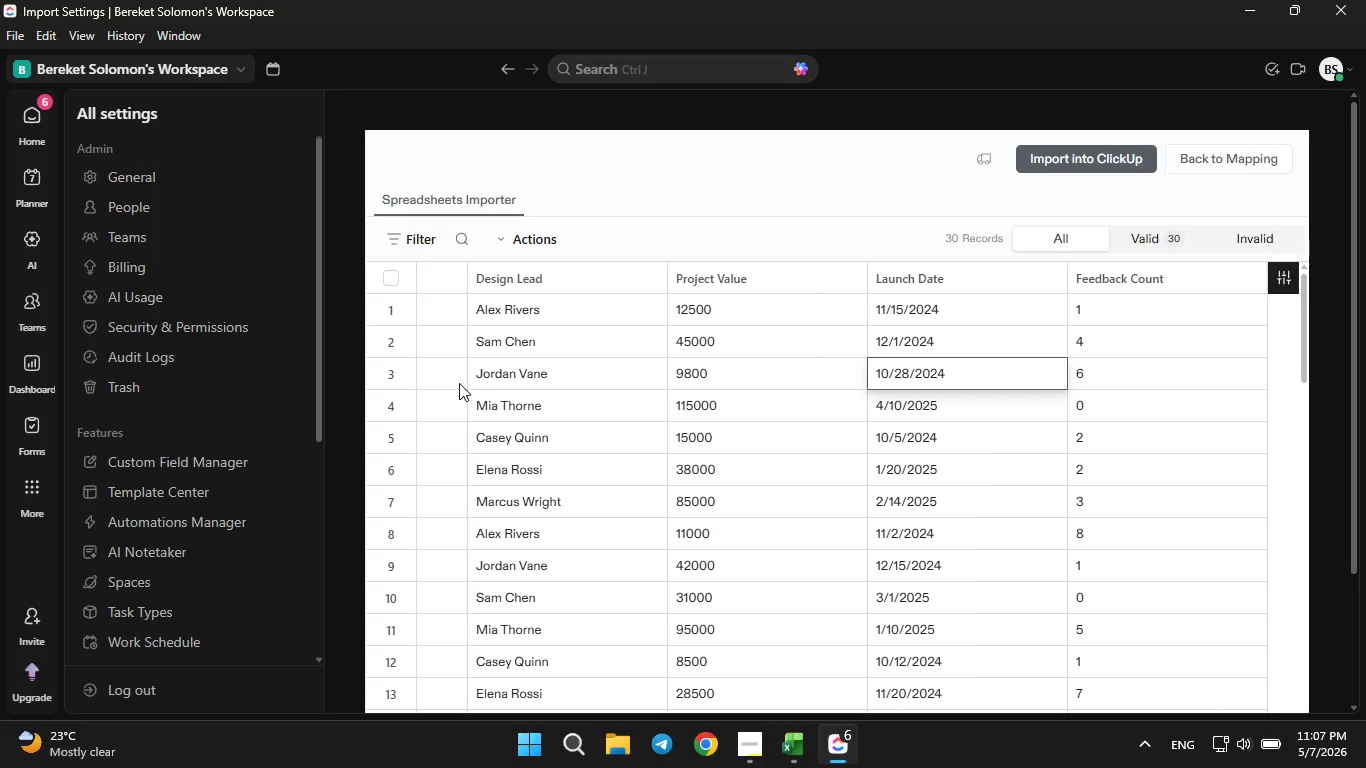 
key(ArrowRight)
 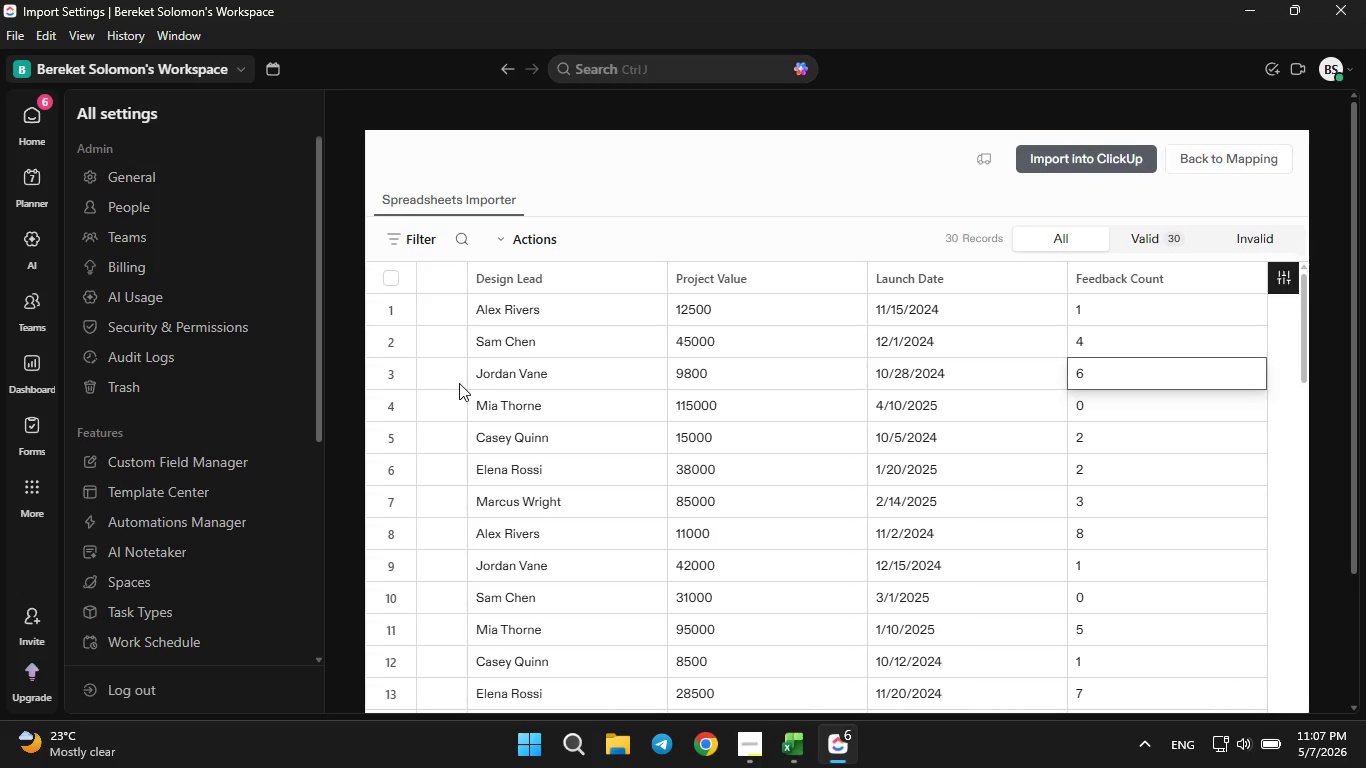 
key(ArrowRight)
 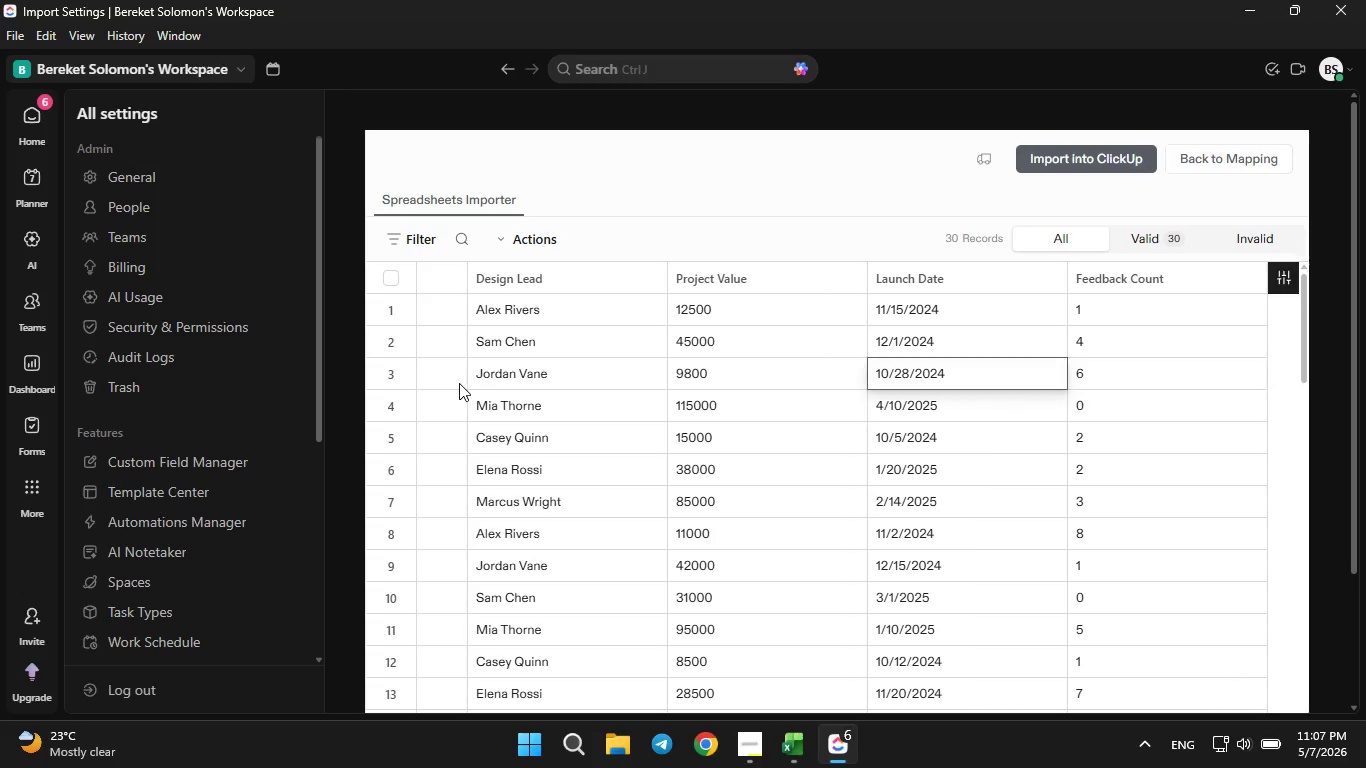 
key(ArrowLeft)
 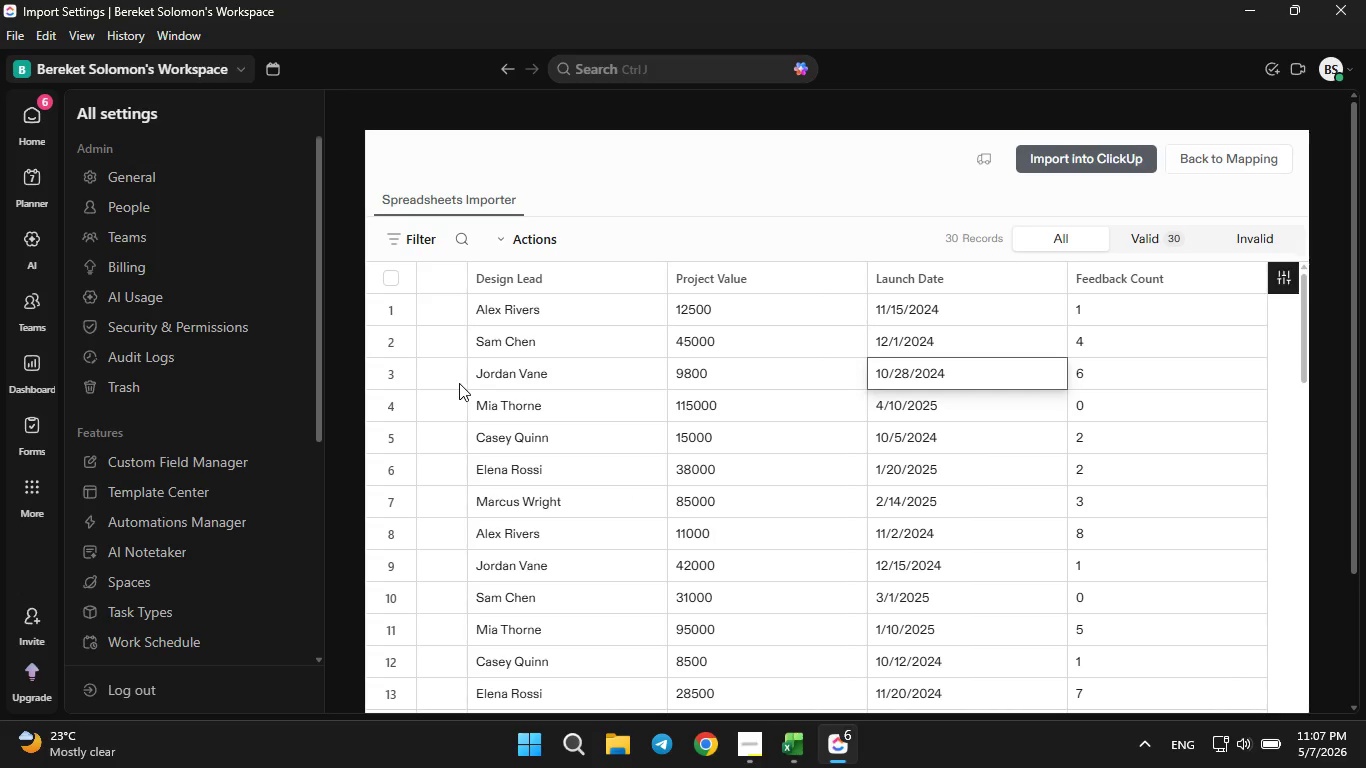 
key(ArrowLeft)
 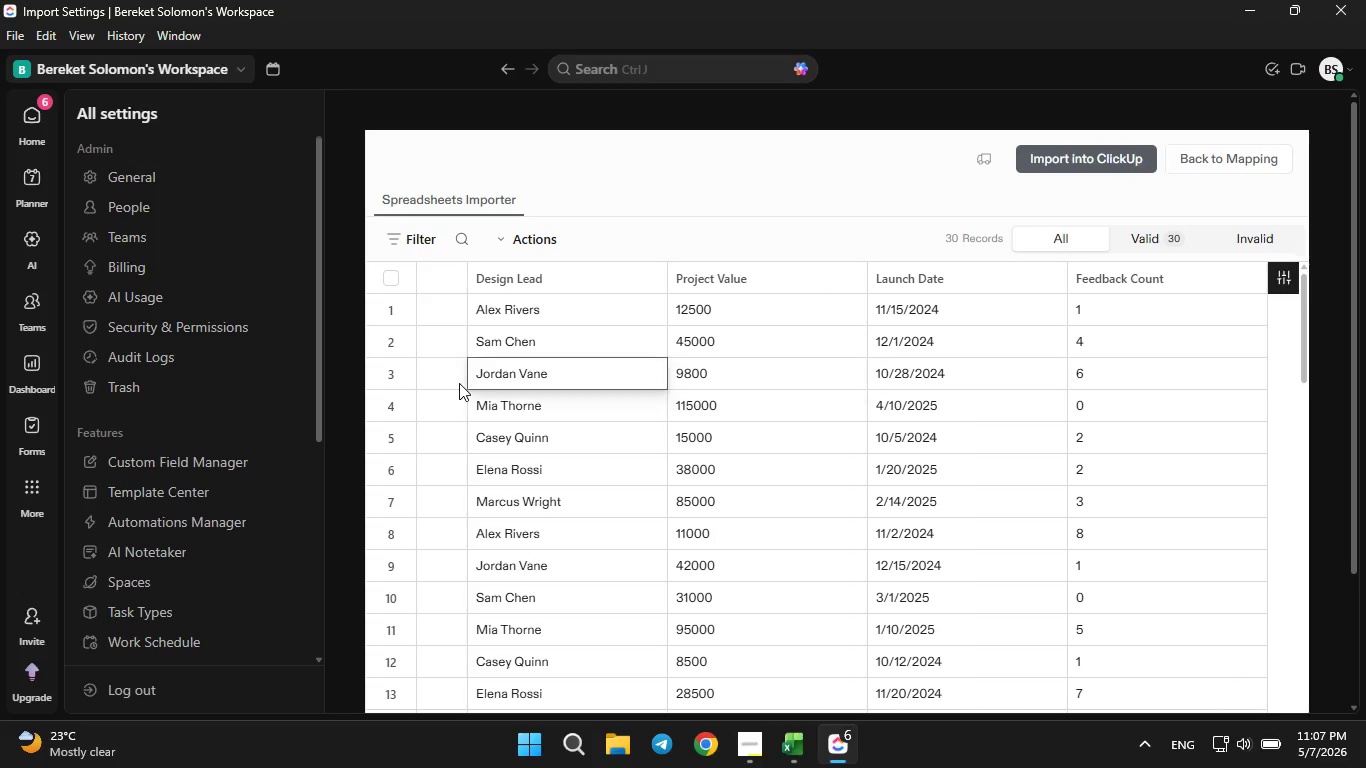 
key(ArrowLeft)
 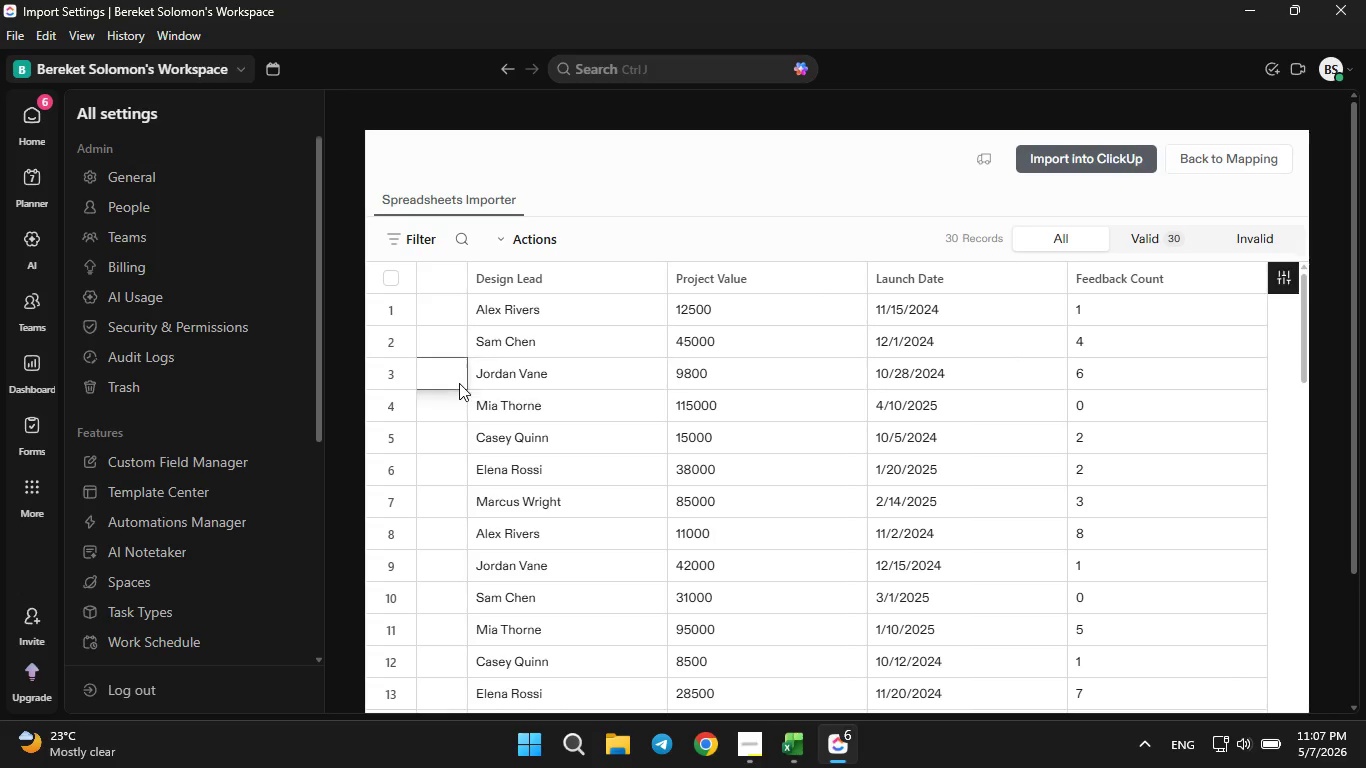 
key(ArrowLeft)
 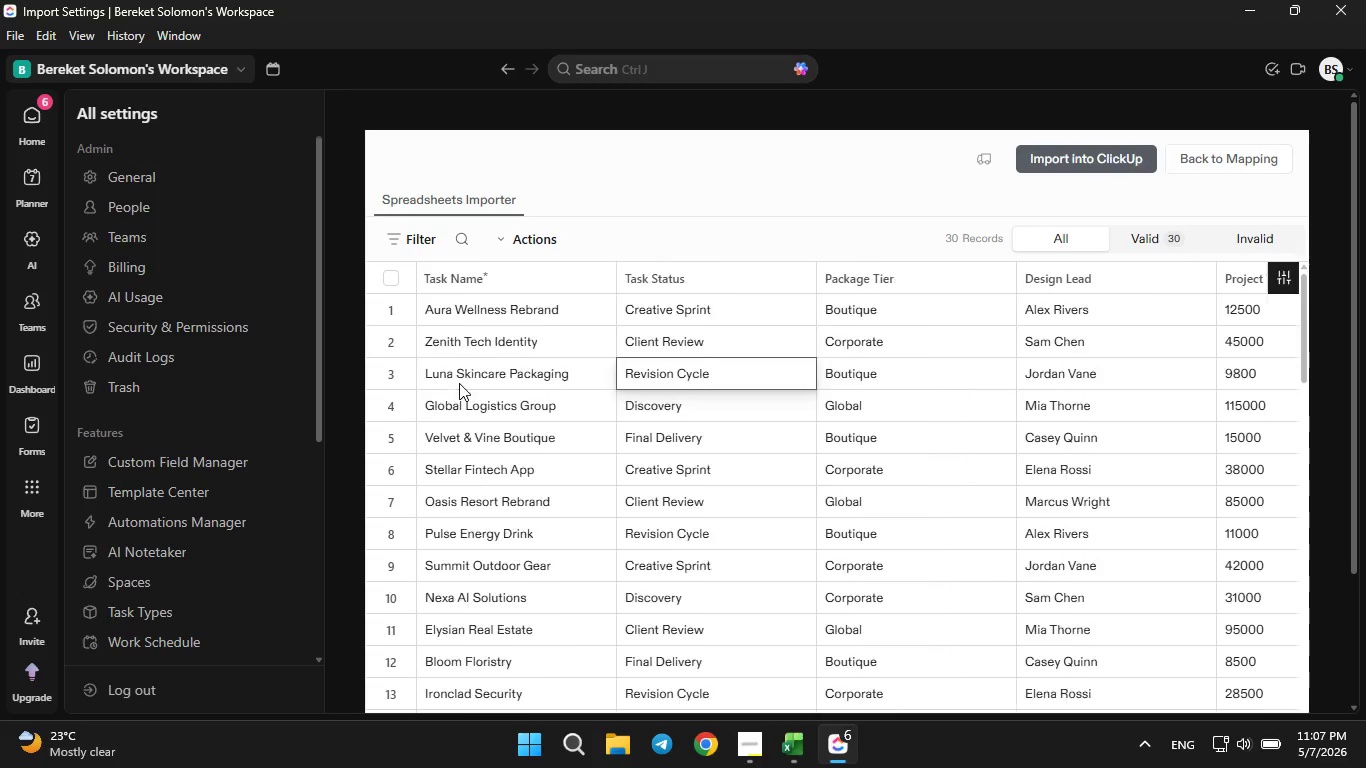 
key(ArrowLeft)
 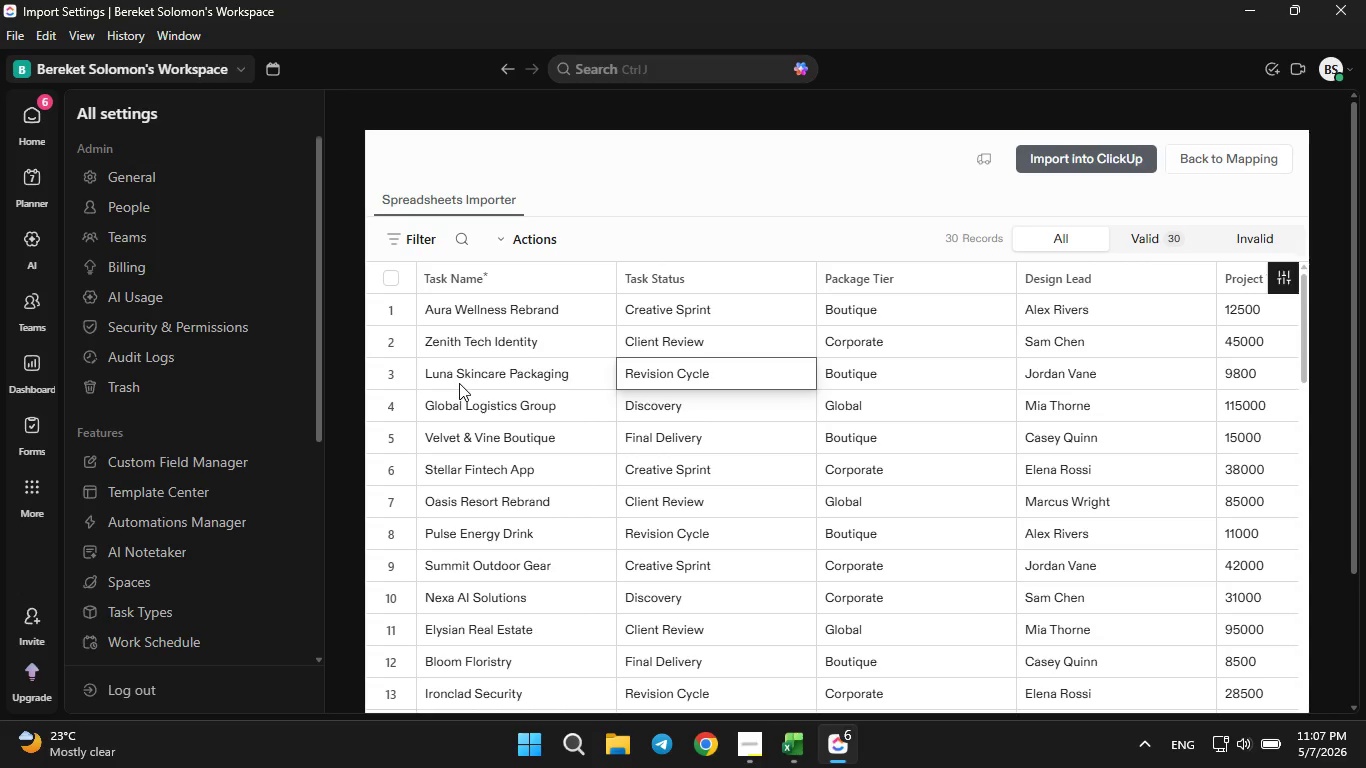 
key(ArrowLeft)
 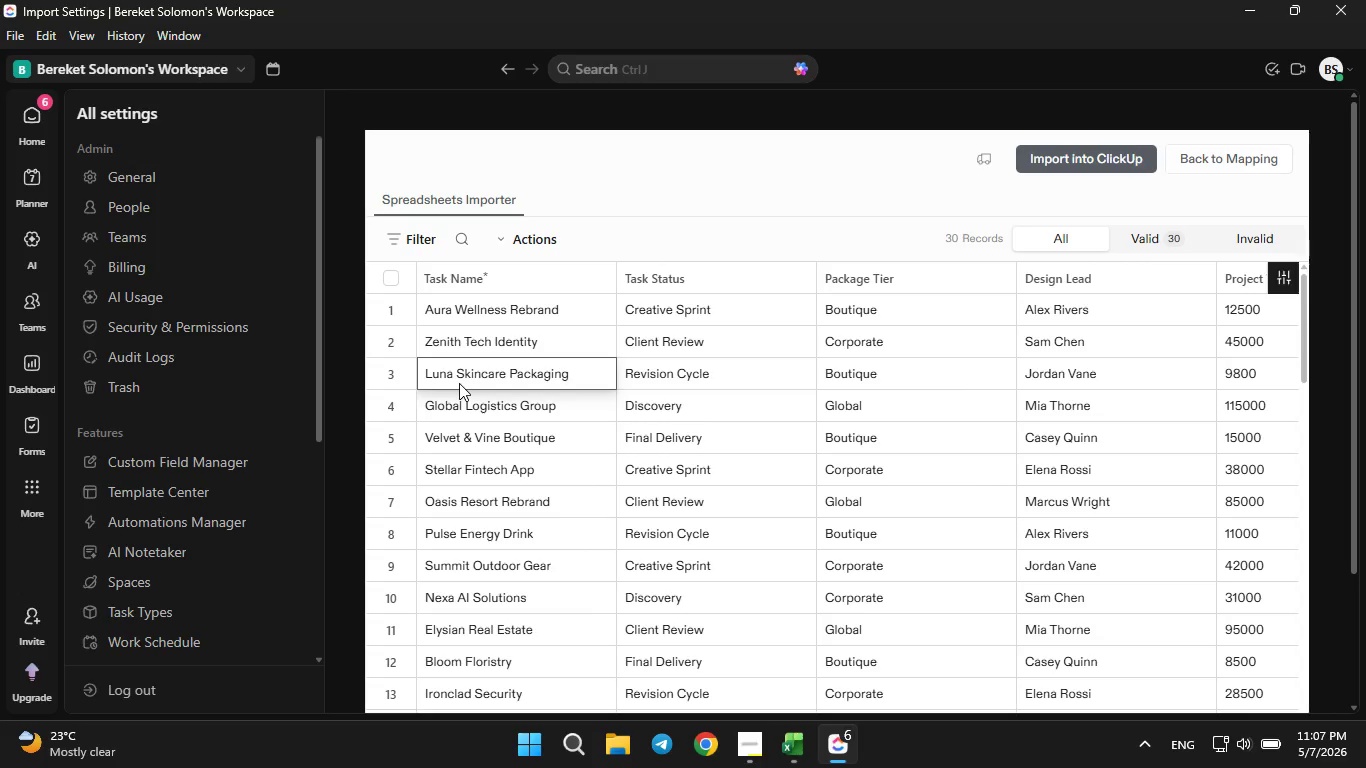 
key(ArrowLeft)
 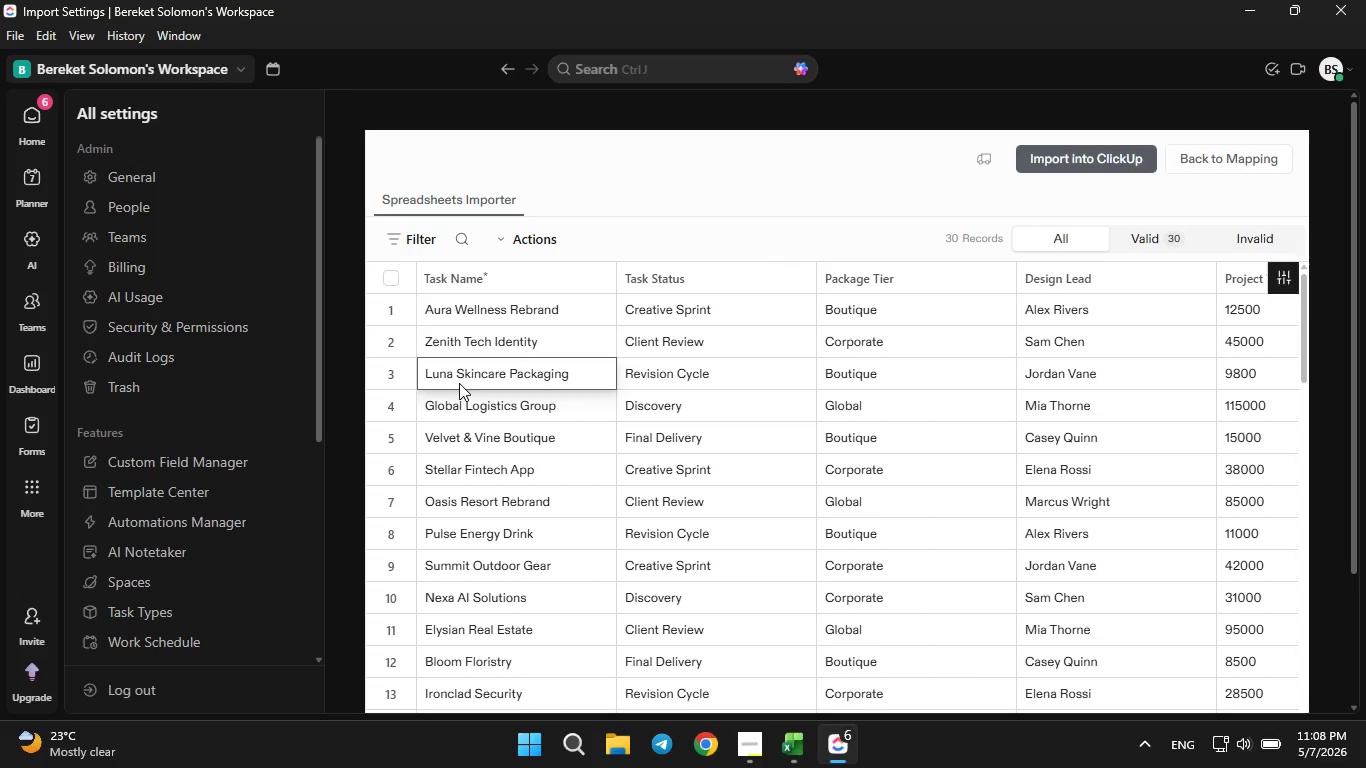 
wait(11.8)
 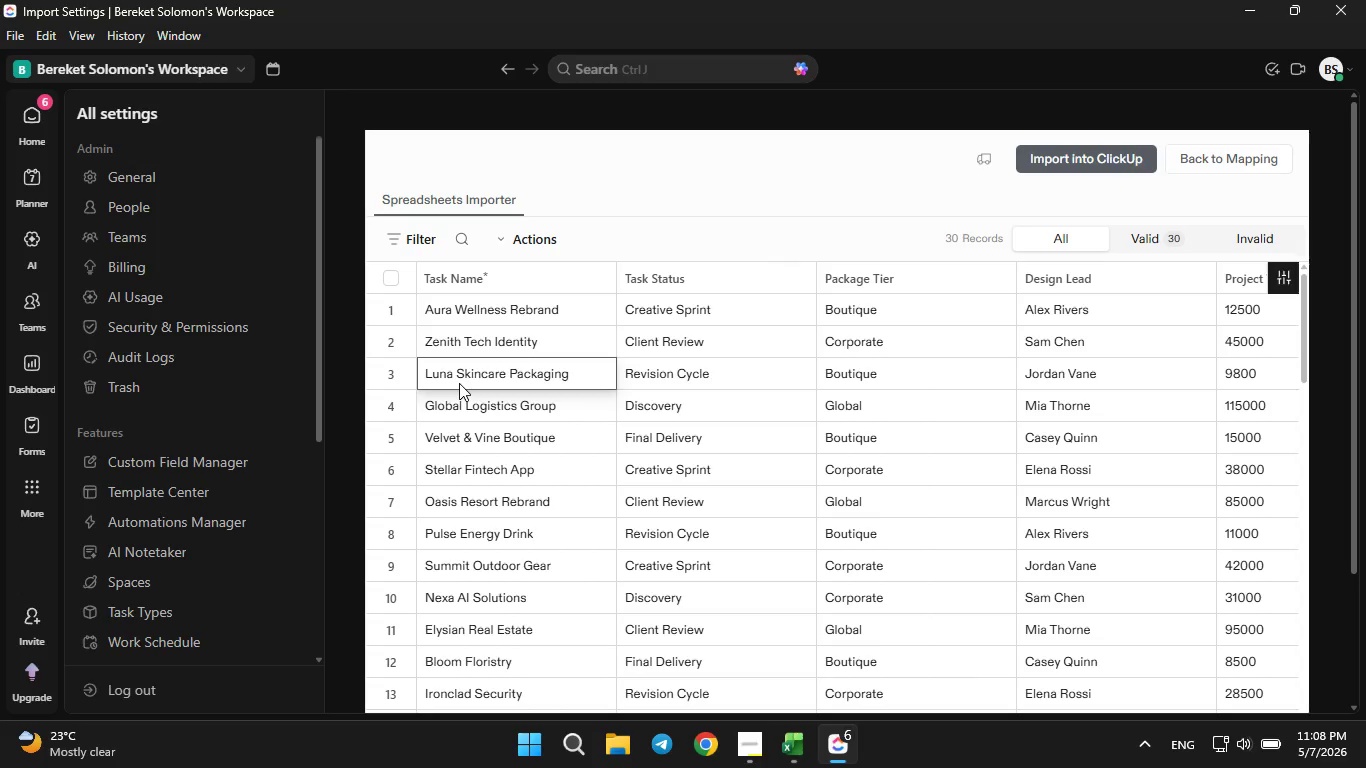 
left_click([1047, 165])
 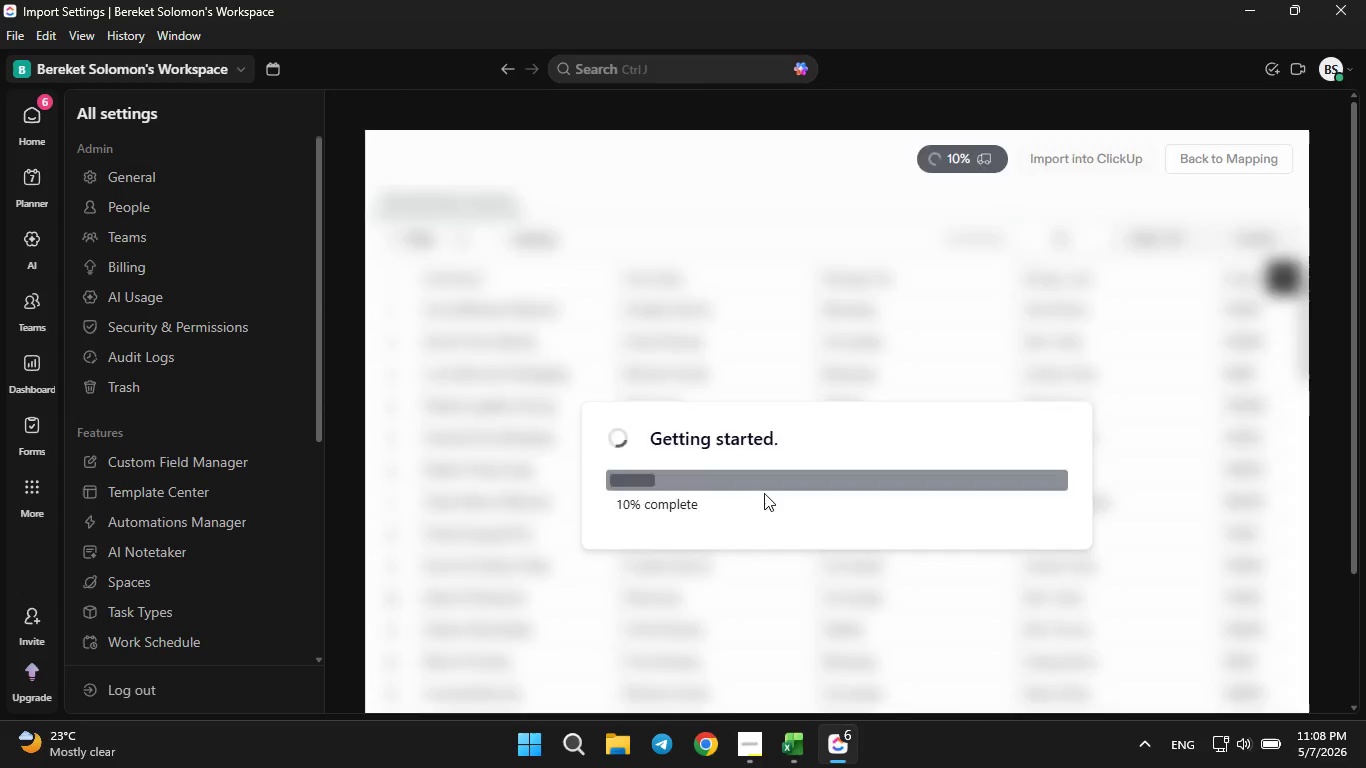 
wait(10.22)
 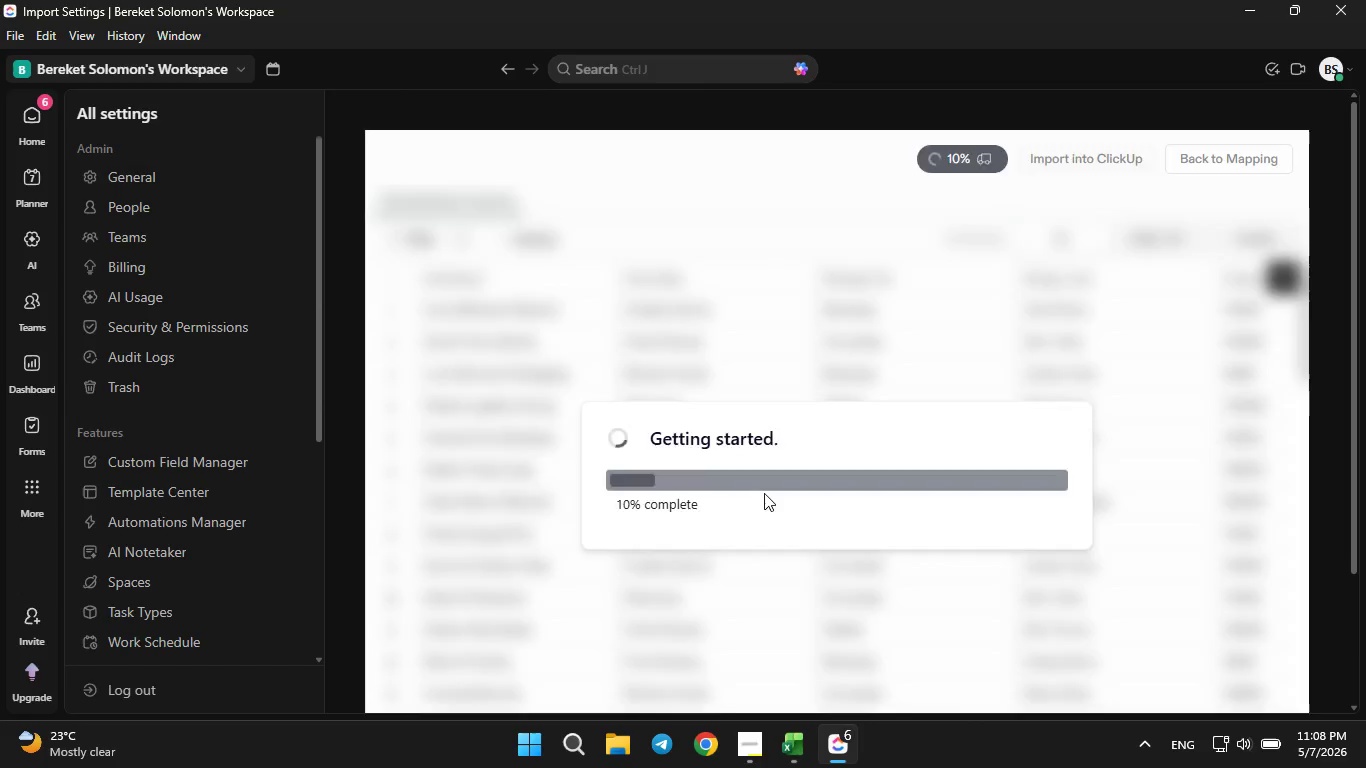 
left_click([974, 376])
 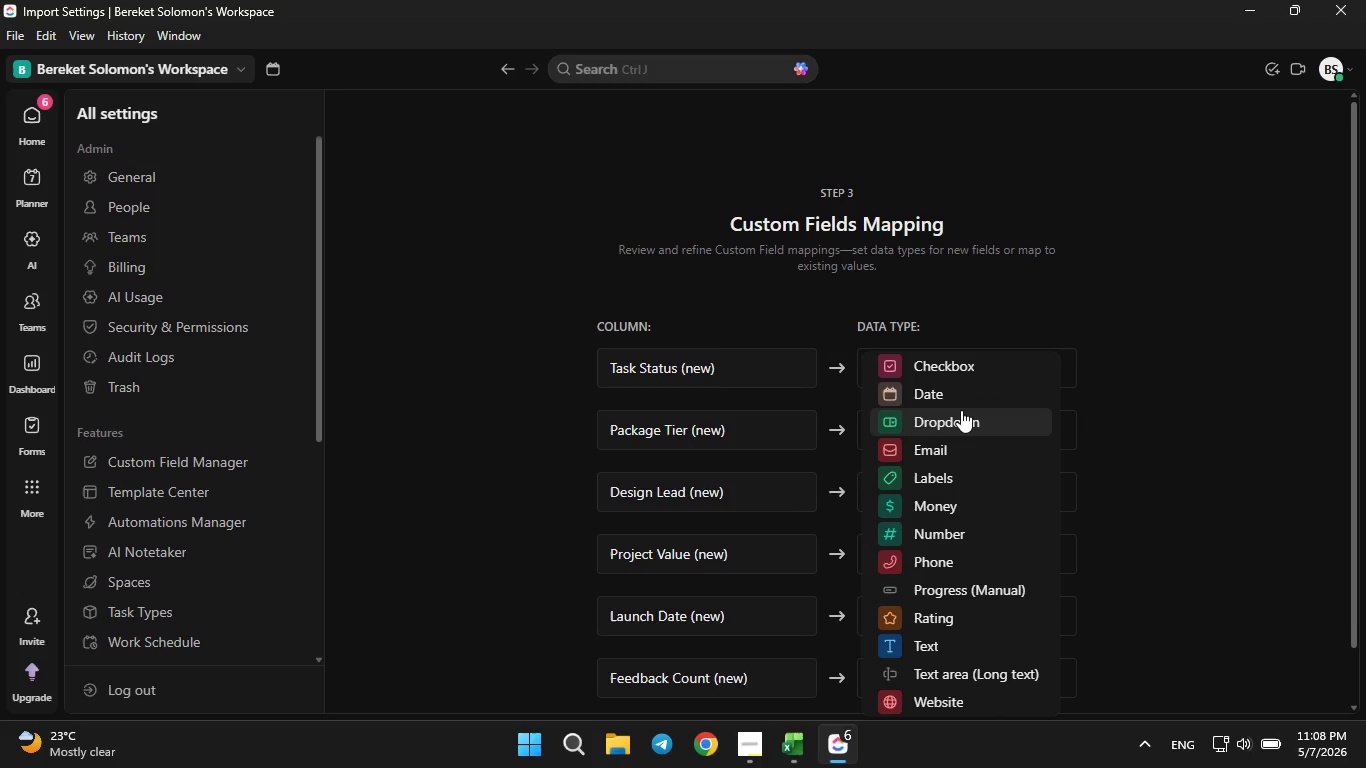 
left_click([959, 414])
 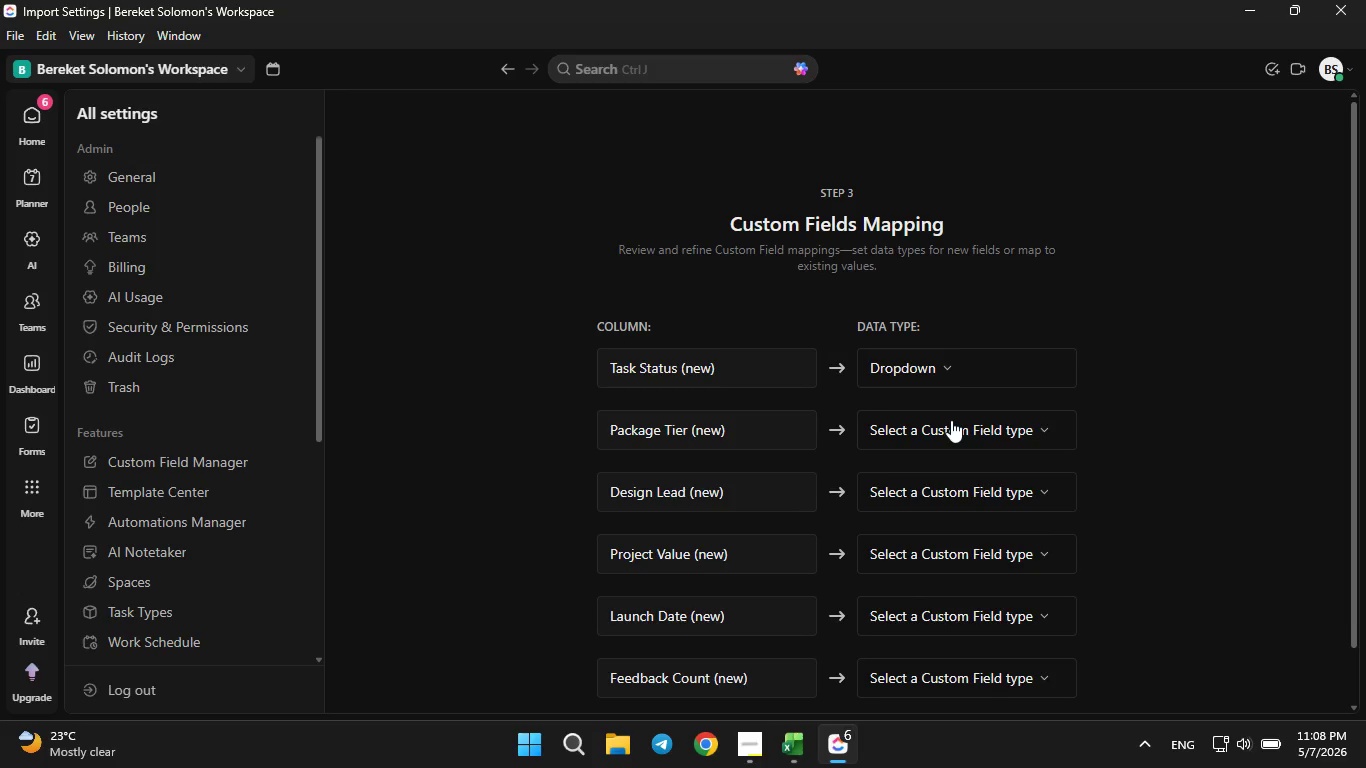 
left_click([951, 420])
 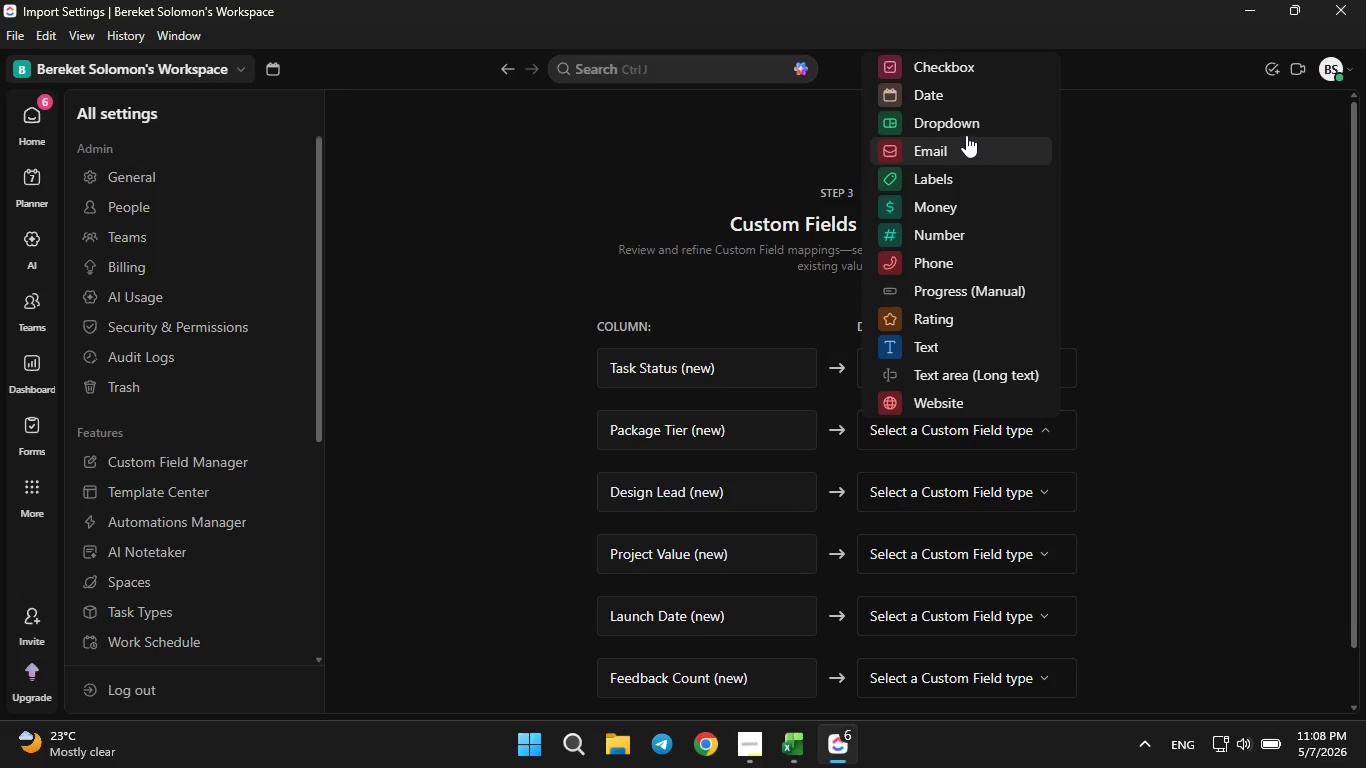 
left_click([966, 129])
 